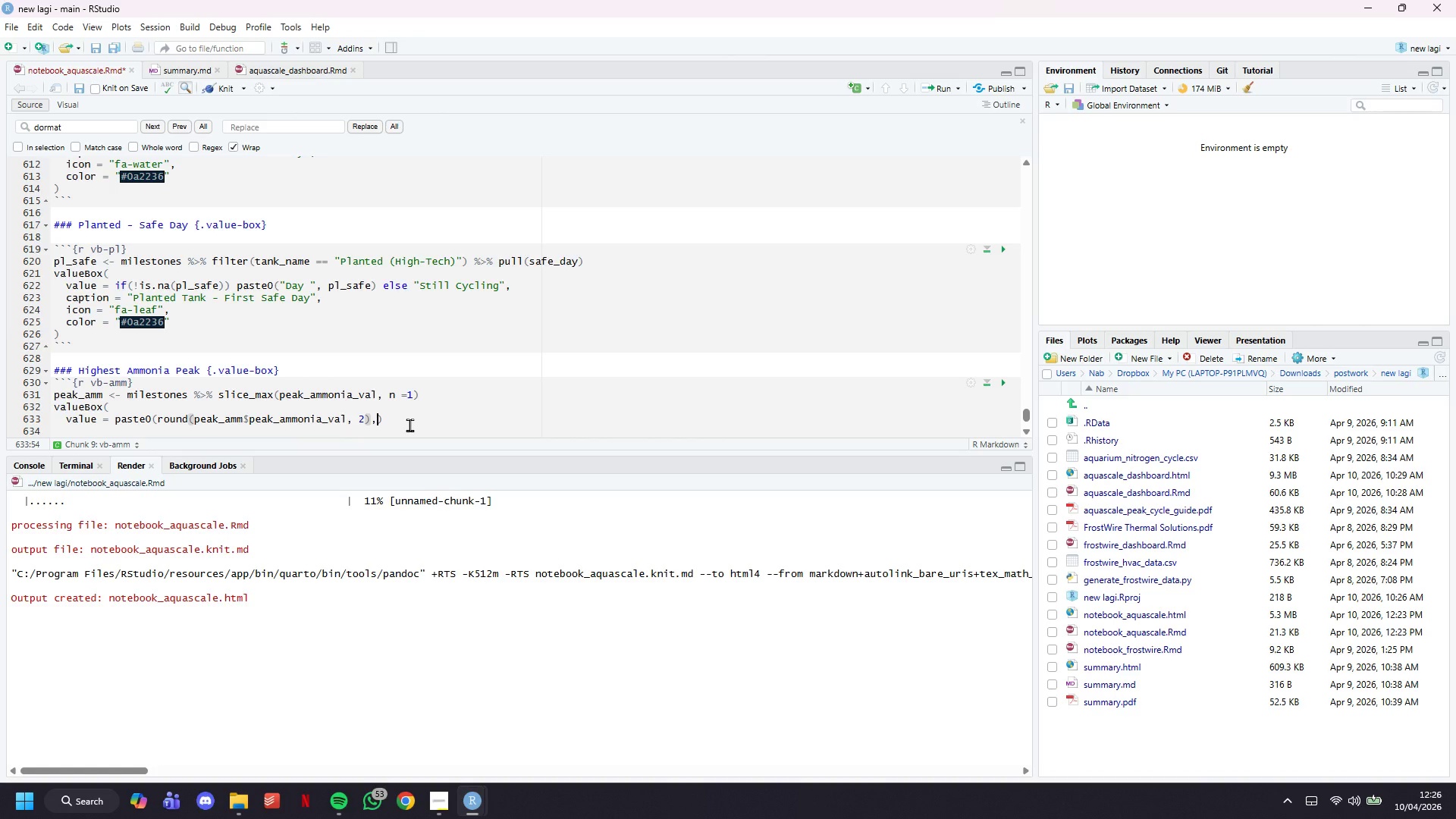 
key(Space)
 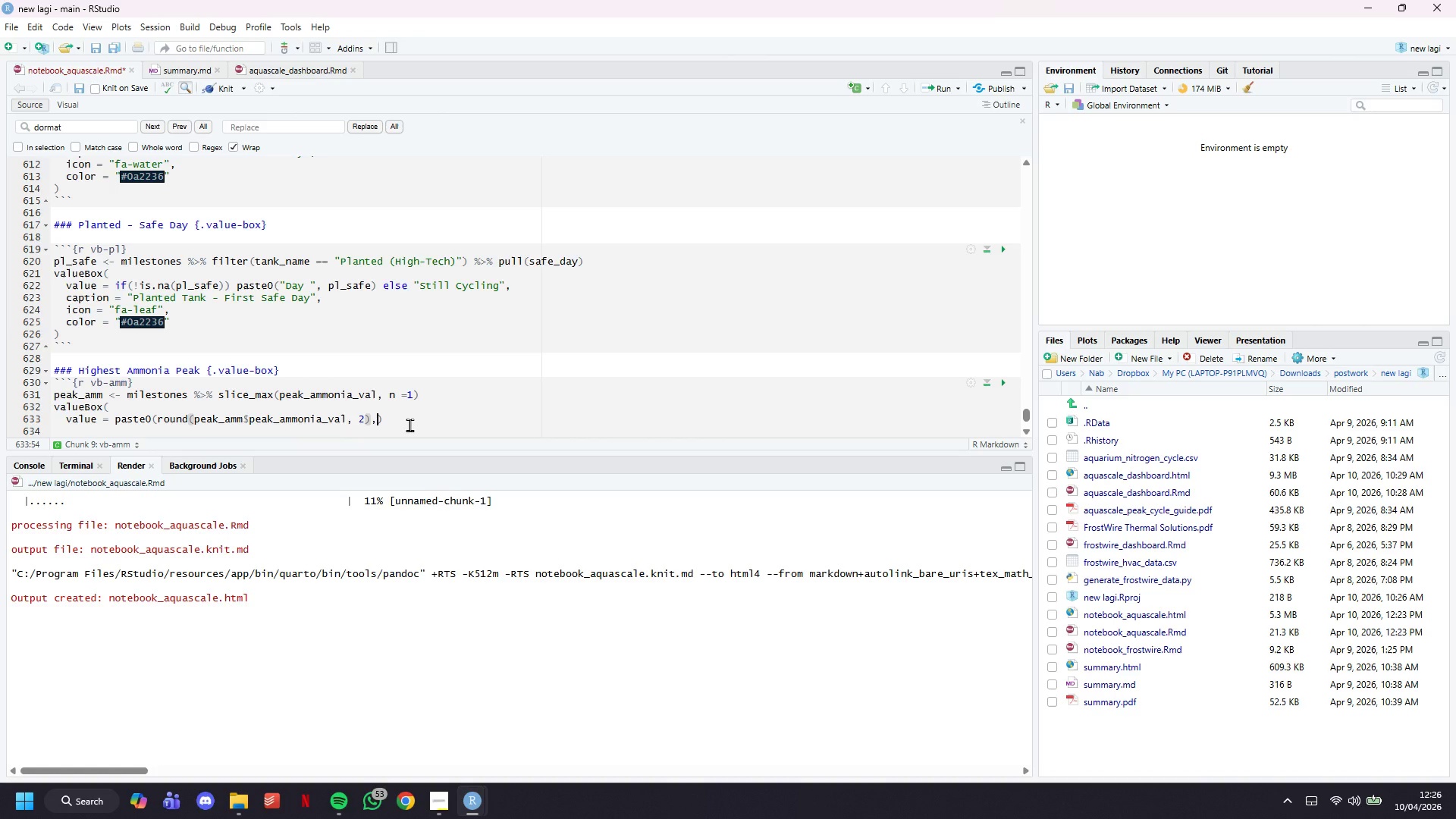 
key(Shift+ShiftLeft)
 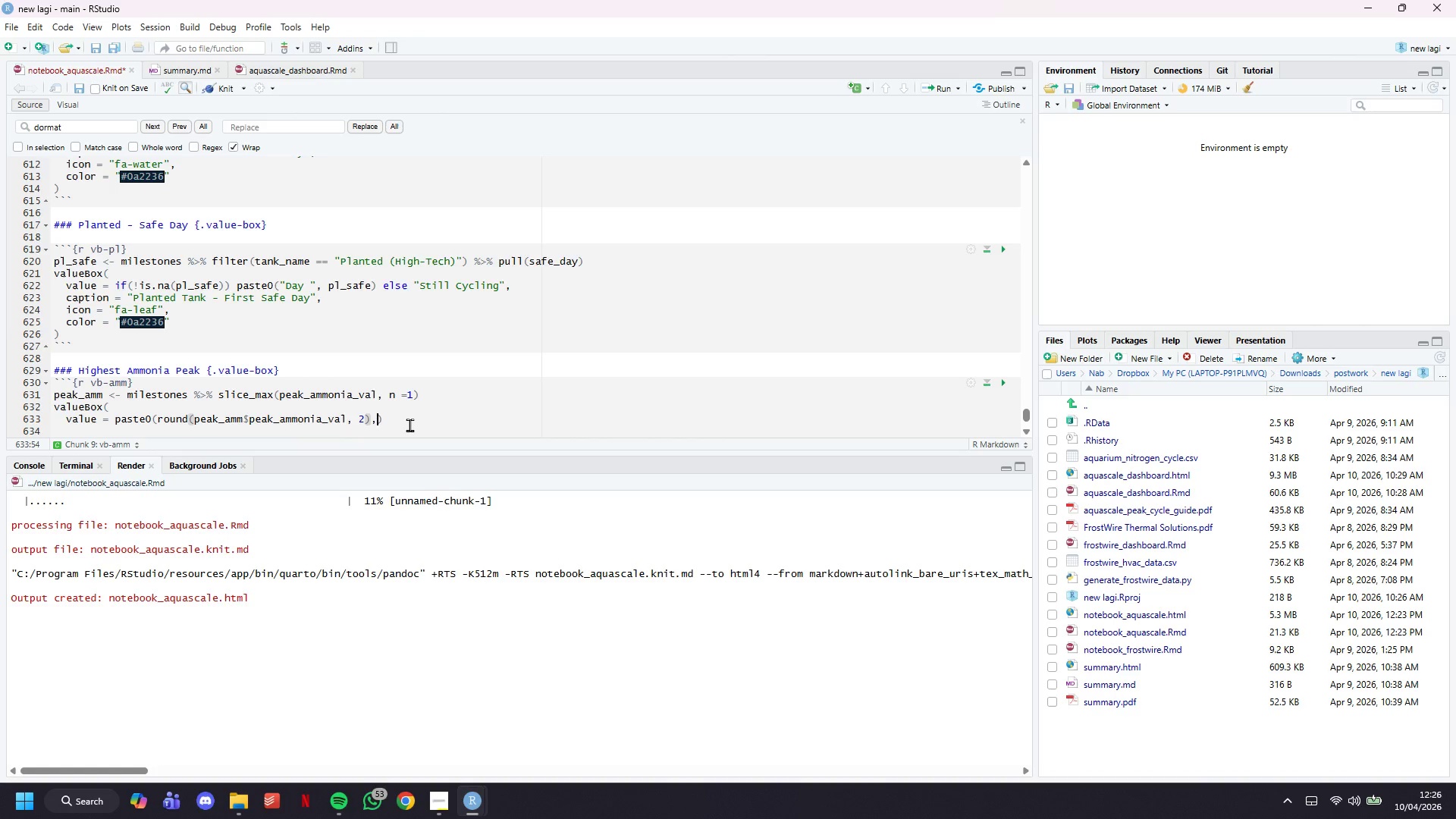 
key(Shift+Quote)
 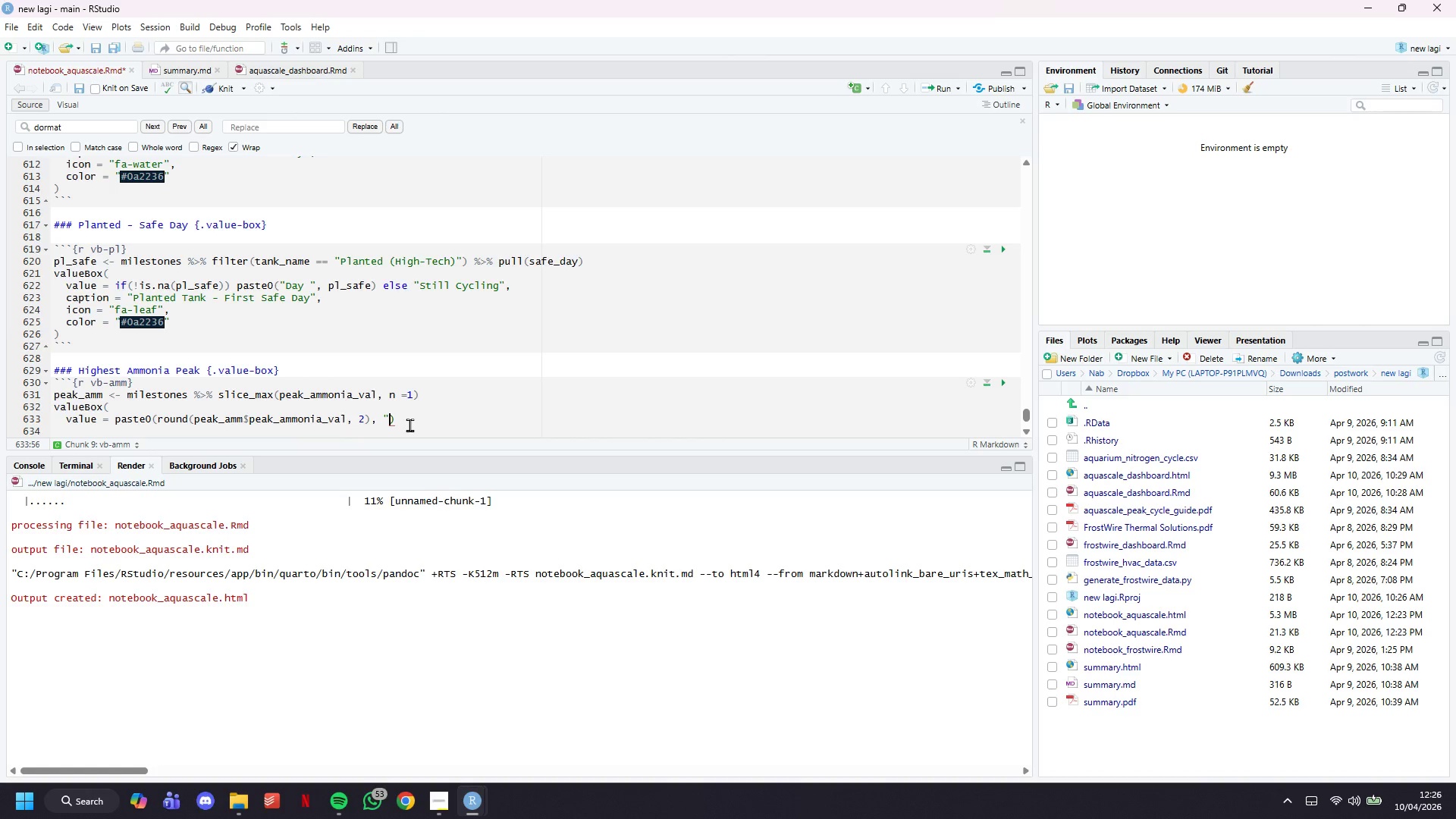 
key(Shift+ShiftLeft)
 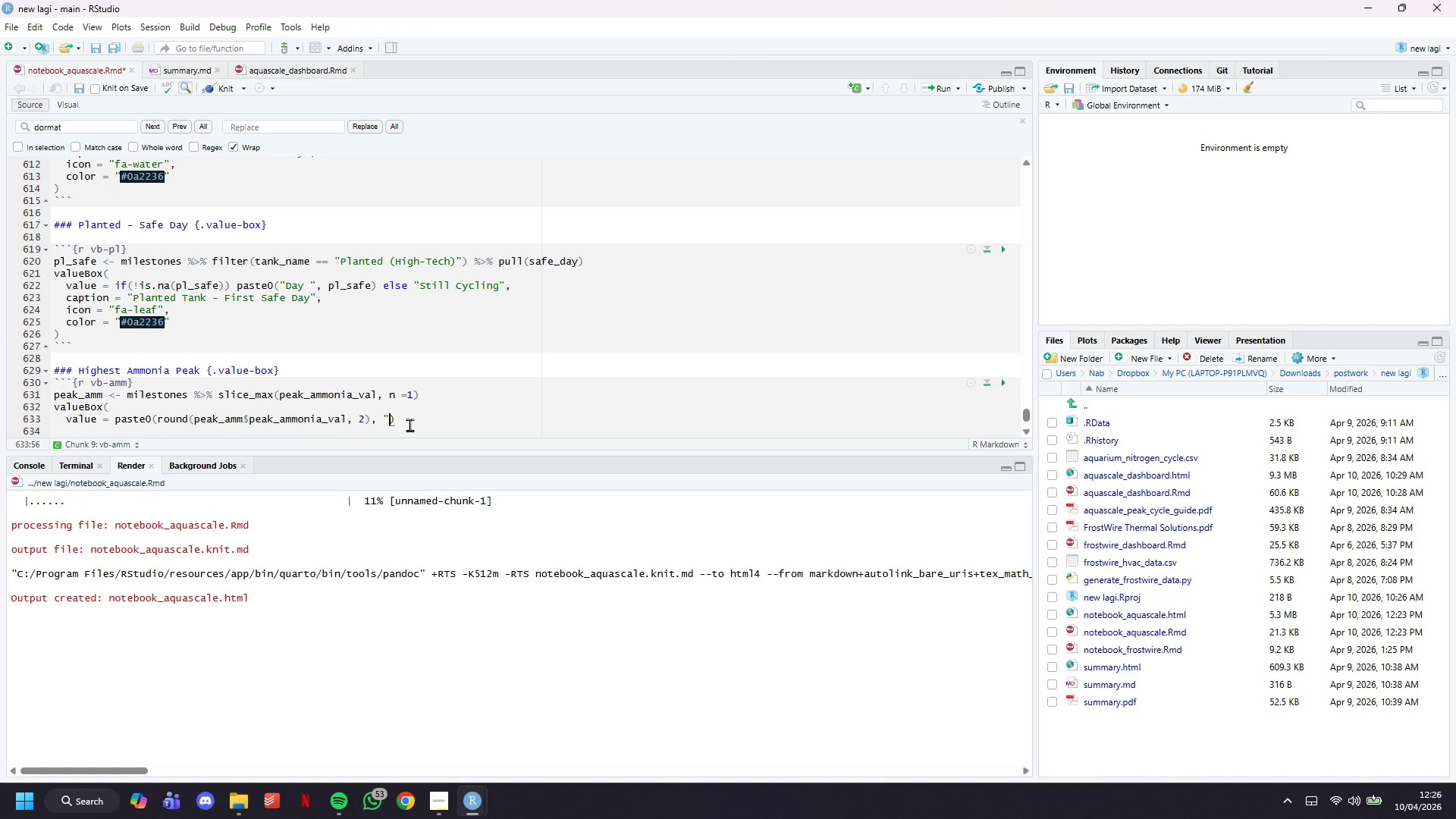 
key(Shift+Quote)
 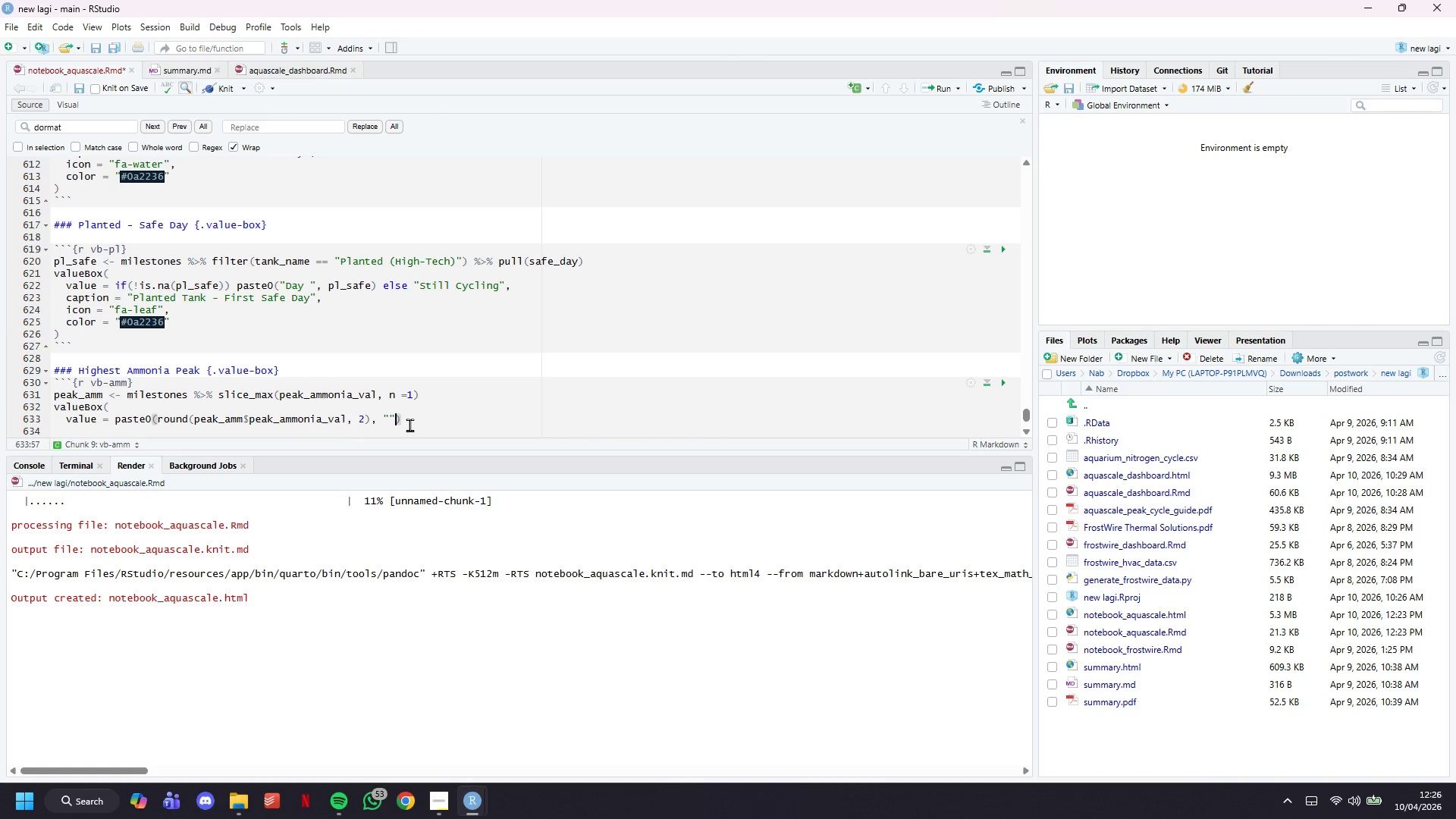 
key(ArrowLeft)
 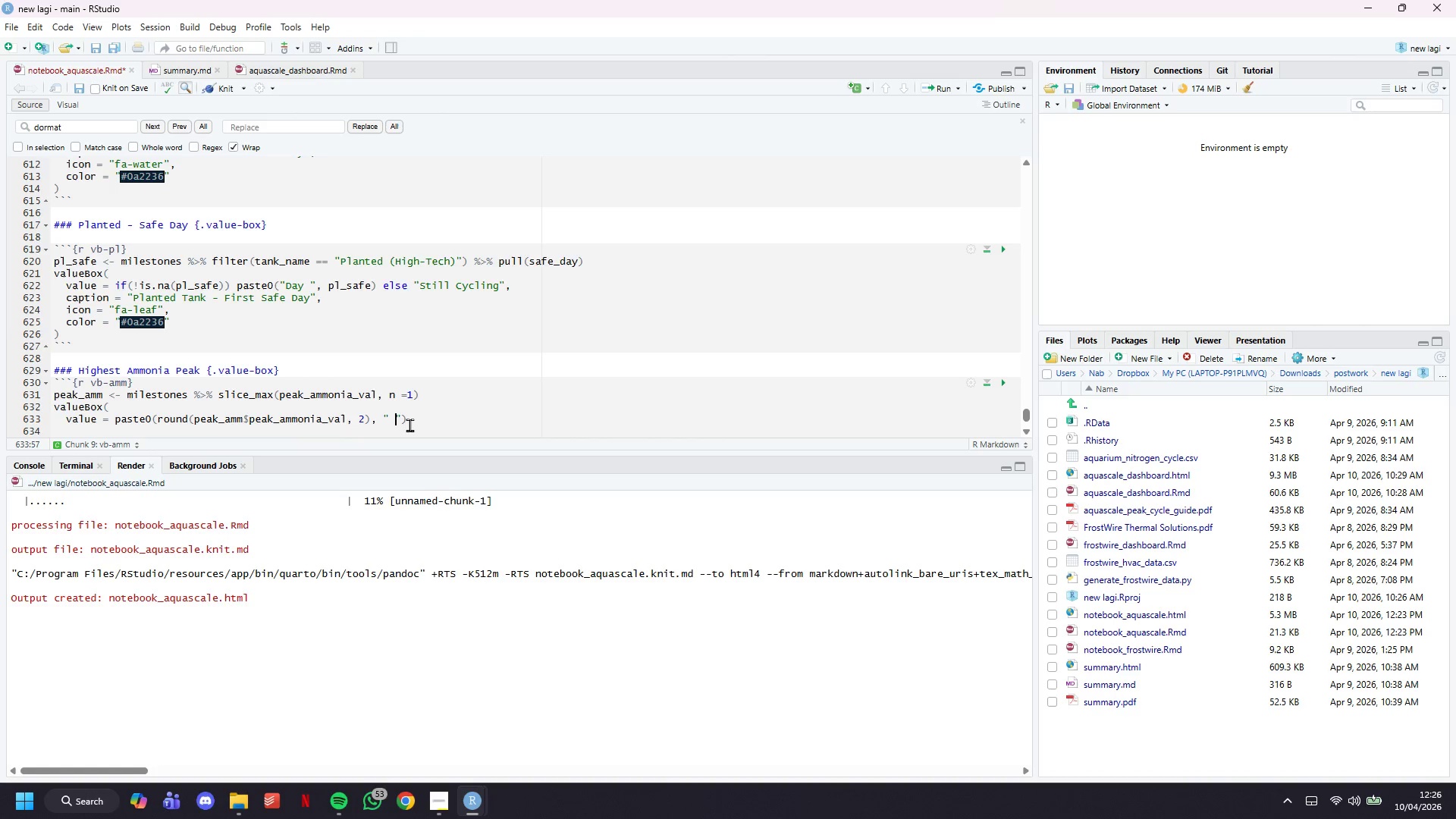 
type( pmm)
 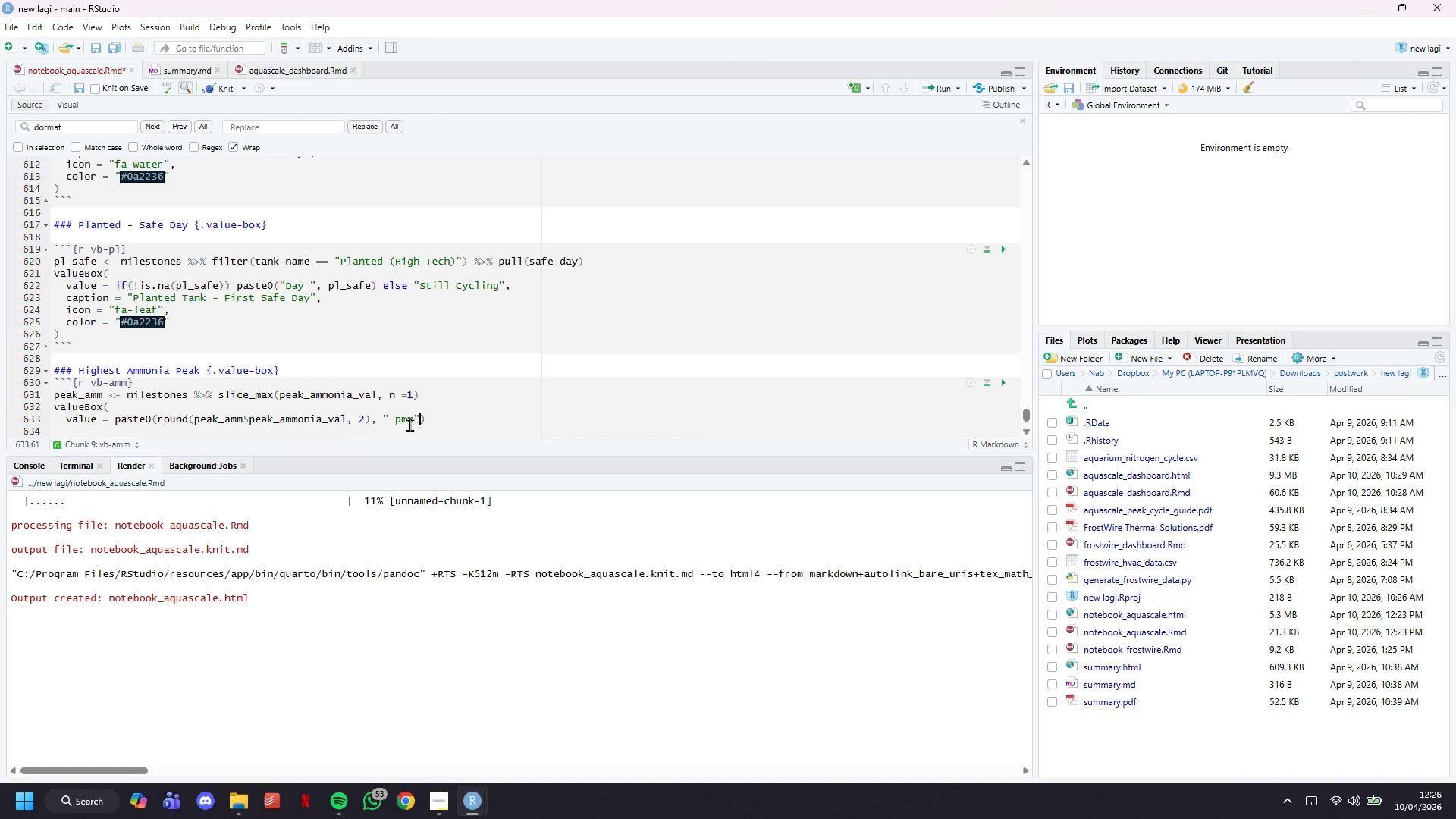 
key(ArrowRight)
 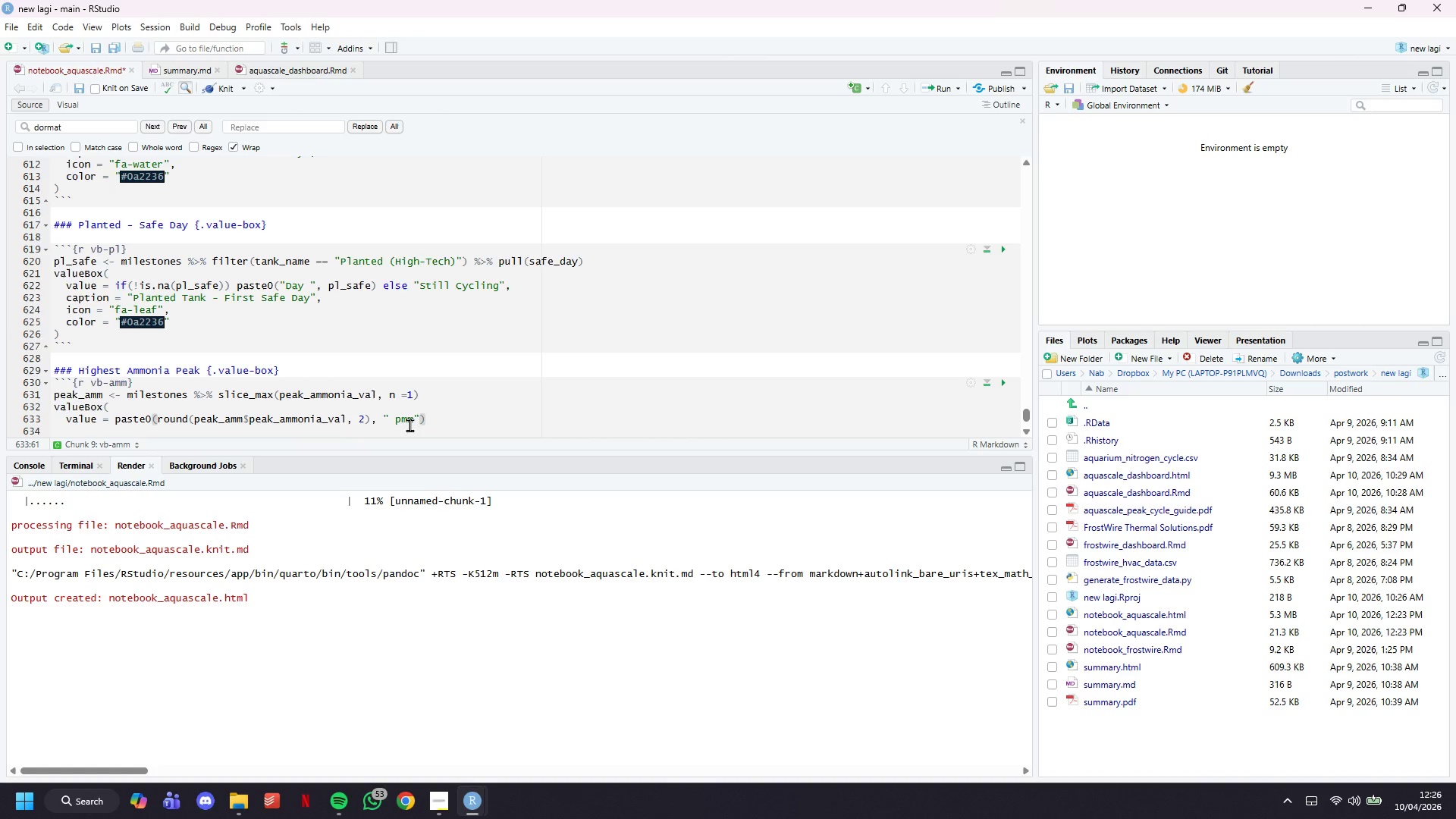 
key(ArrowRight)
 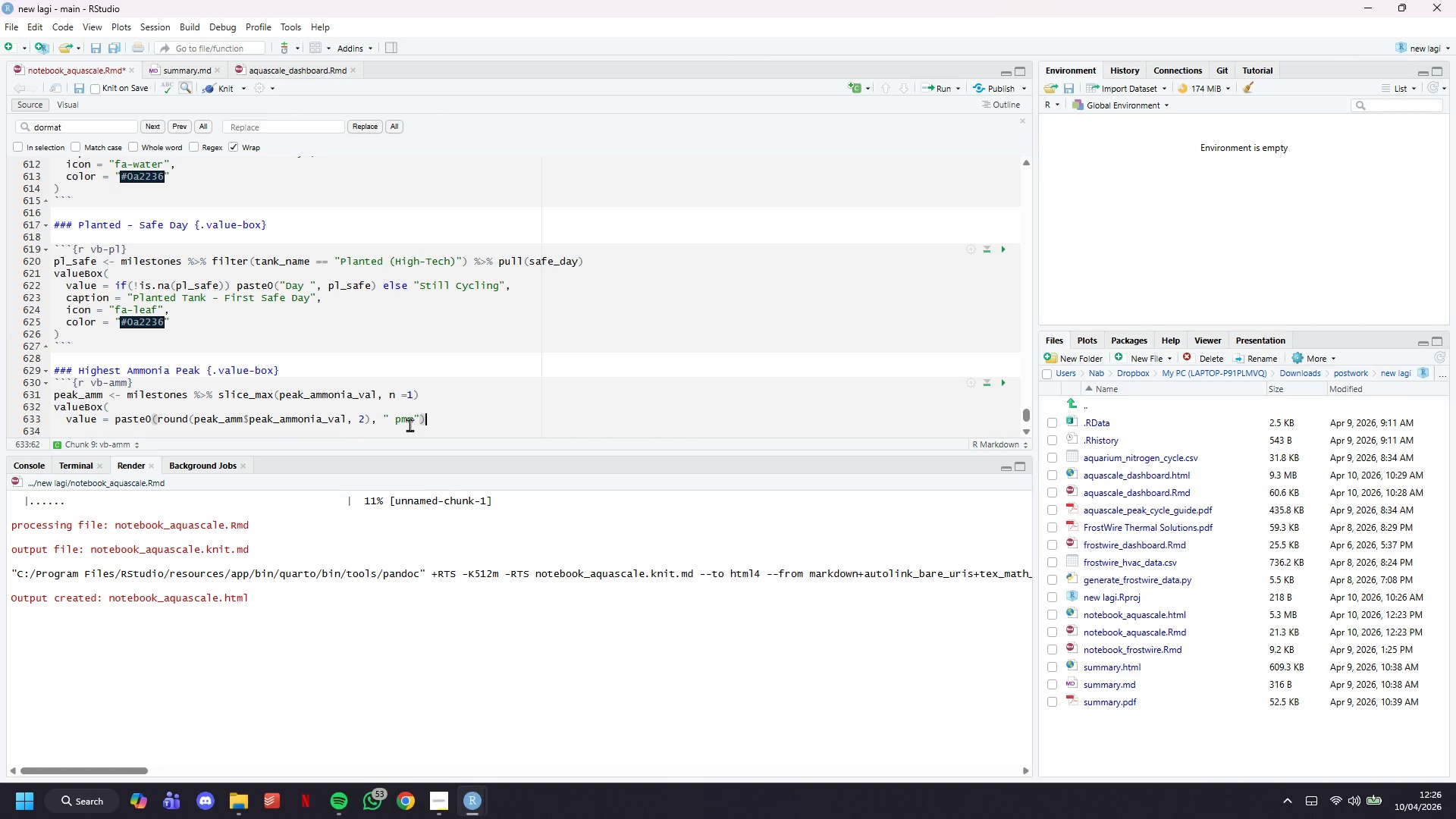 
key(Comma)
 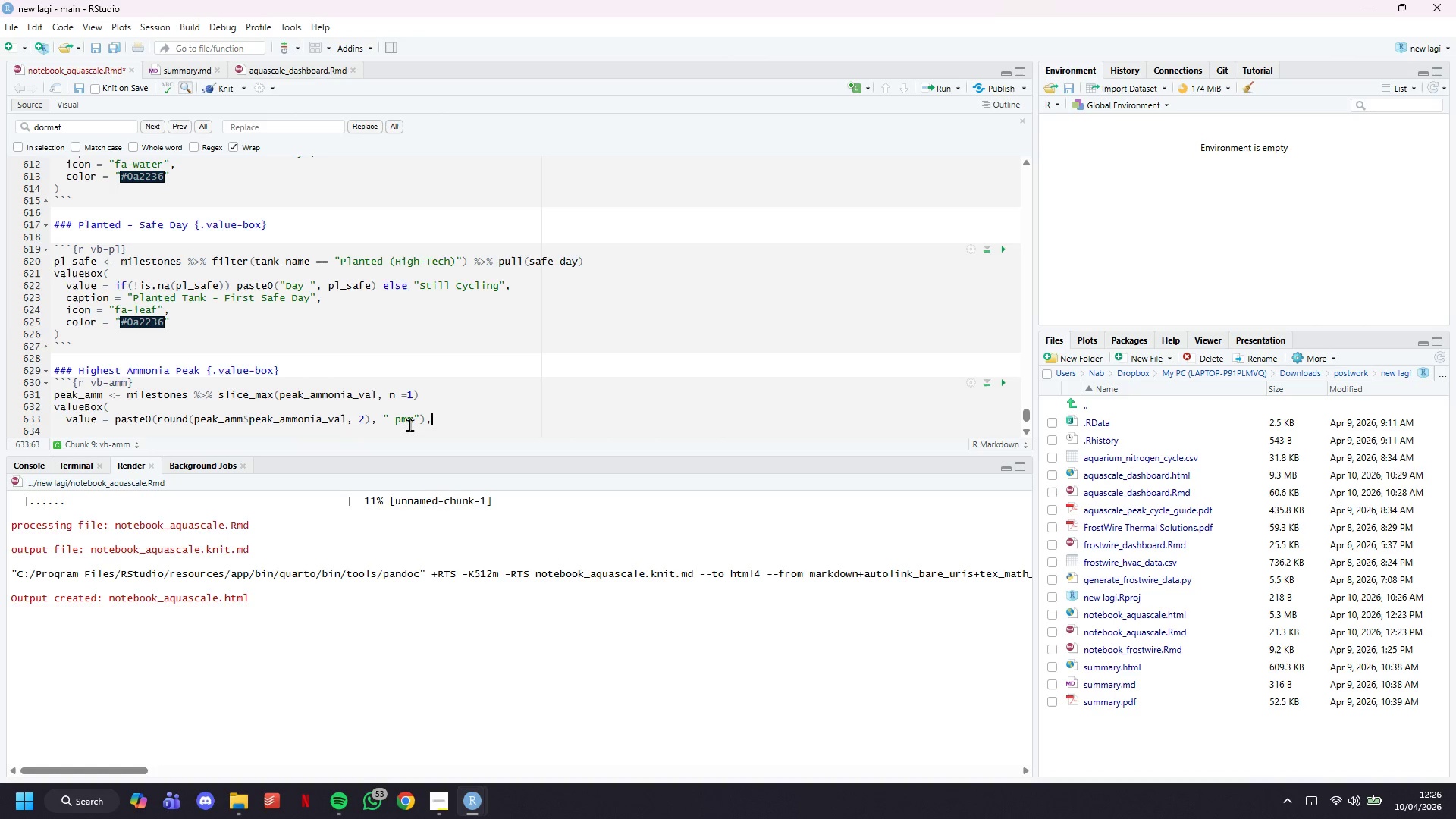 
key(Enter)
 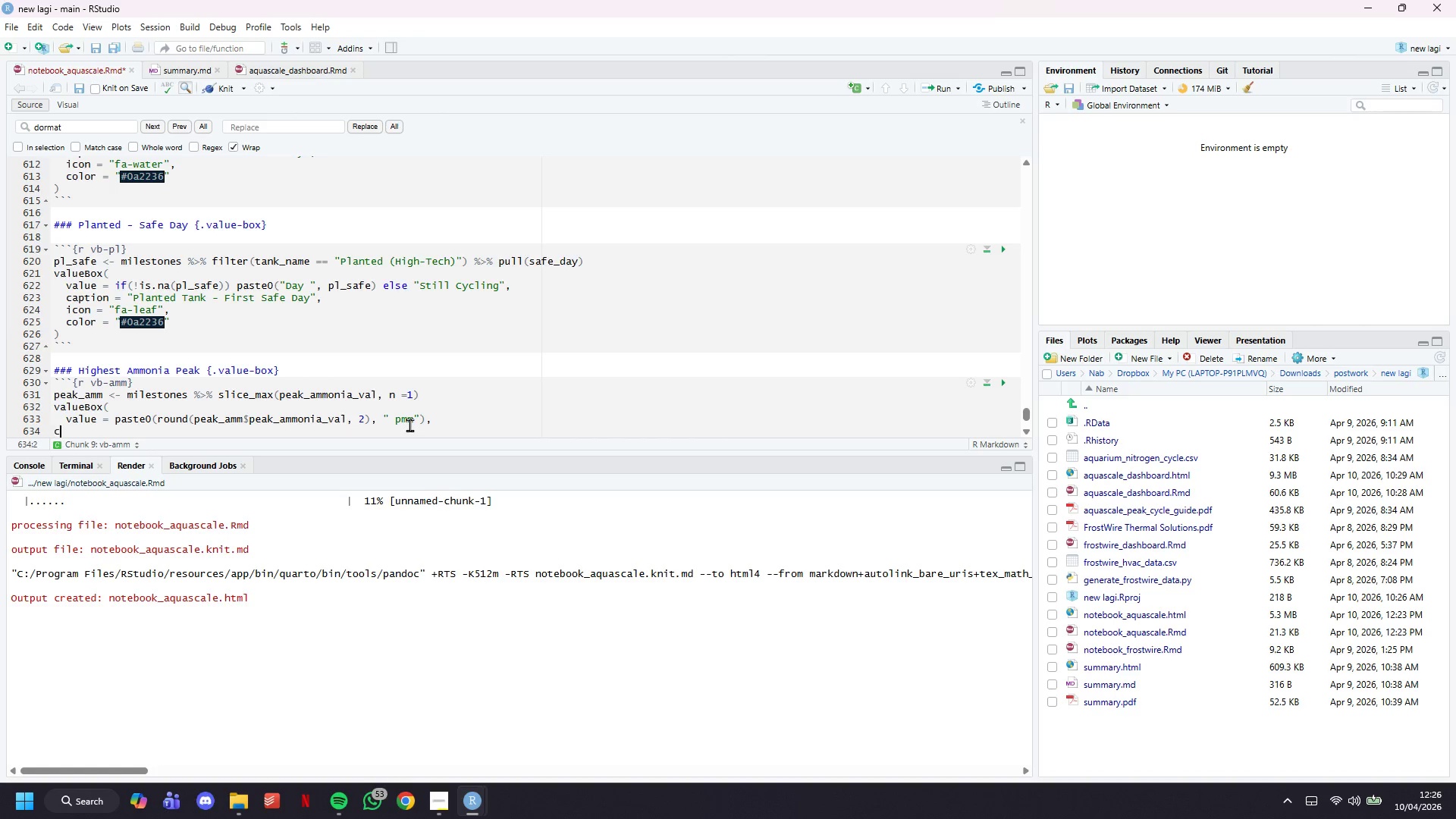 
type(c)
key(Backspace)
key(Tab)
type(caption = paste0("Highest ")
 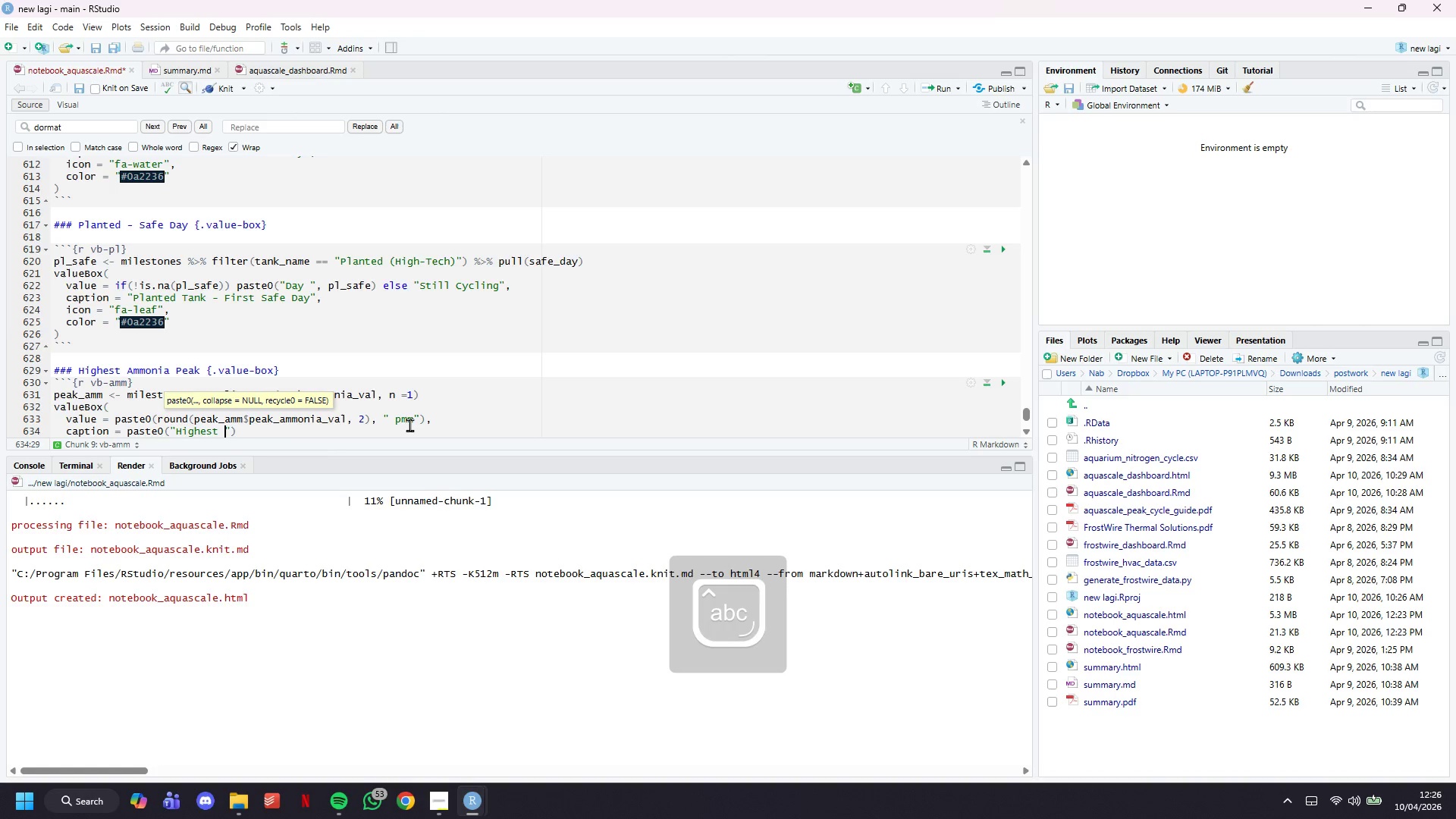 
 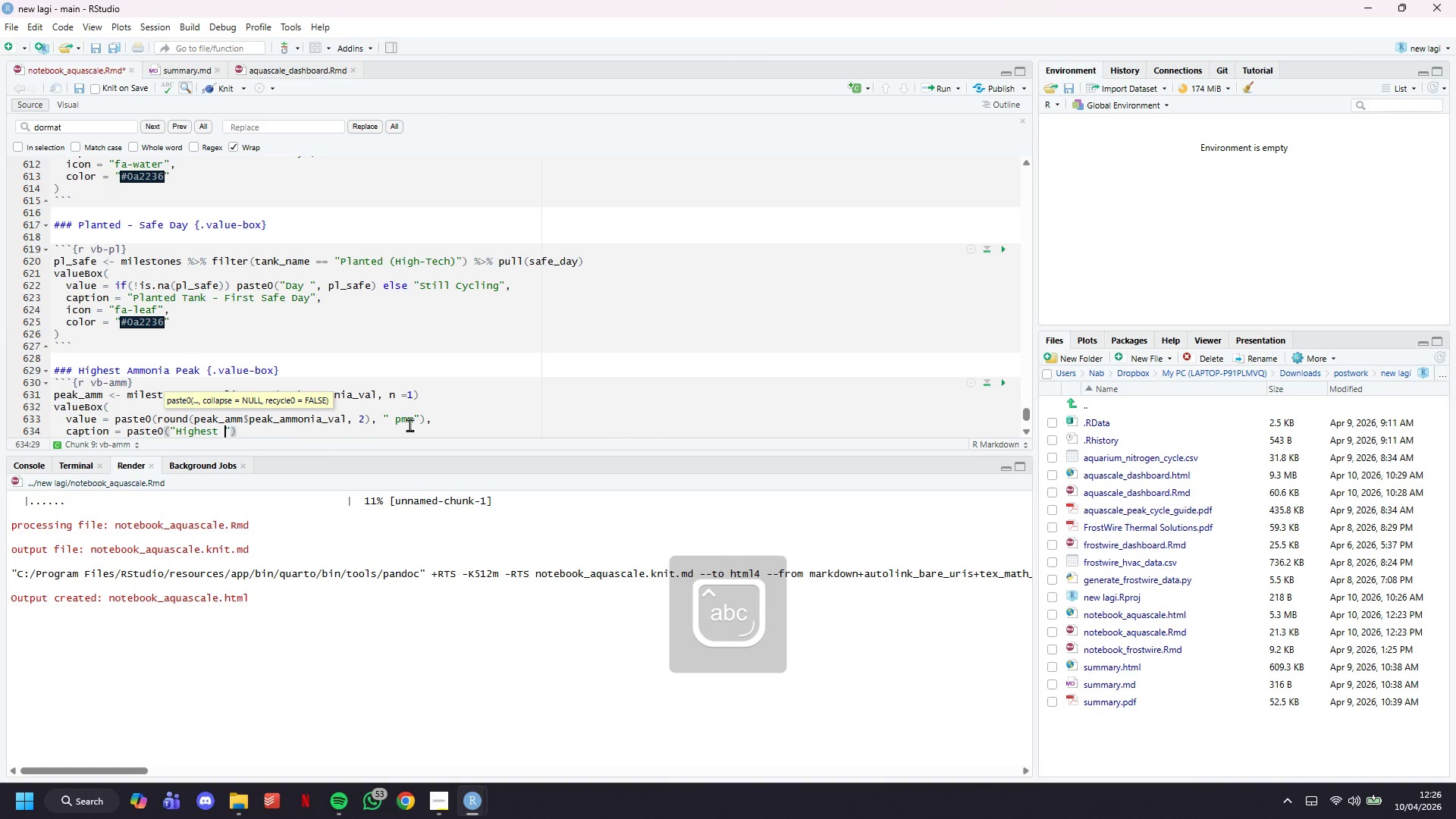 
key(ArrowLeft)
 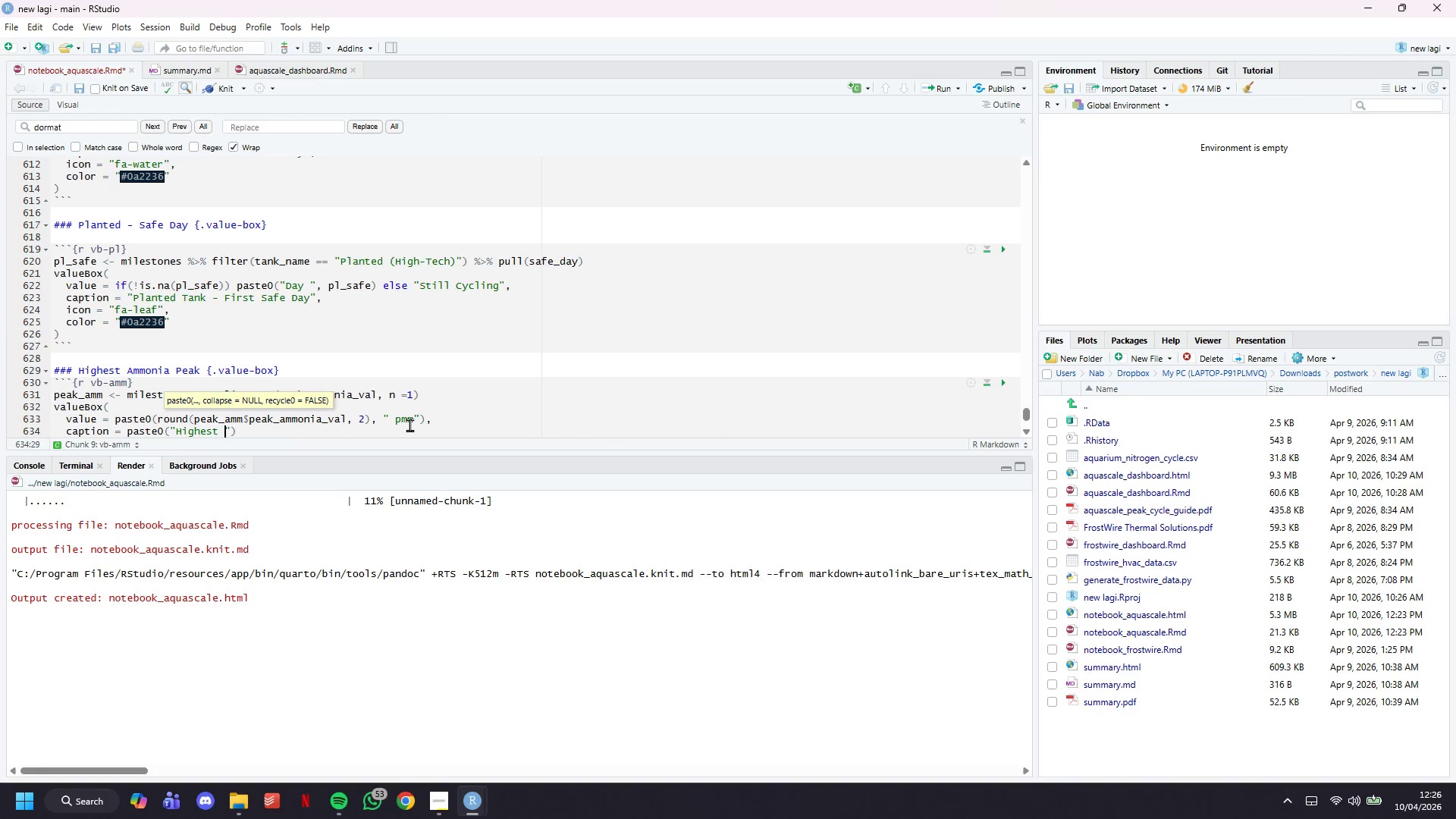 
type(BH)
key(Backspace)
key(Backspace)
type(NH3 Peak -)
 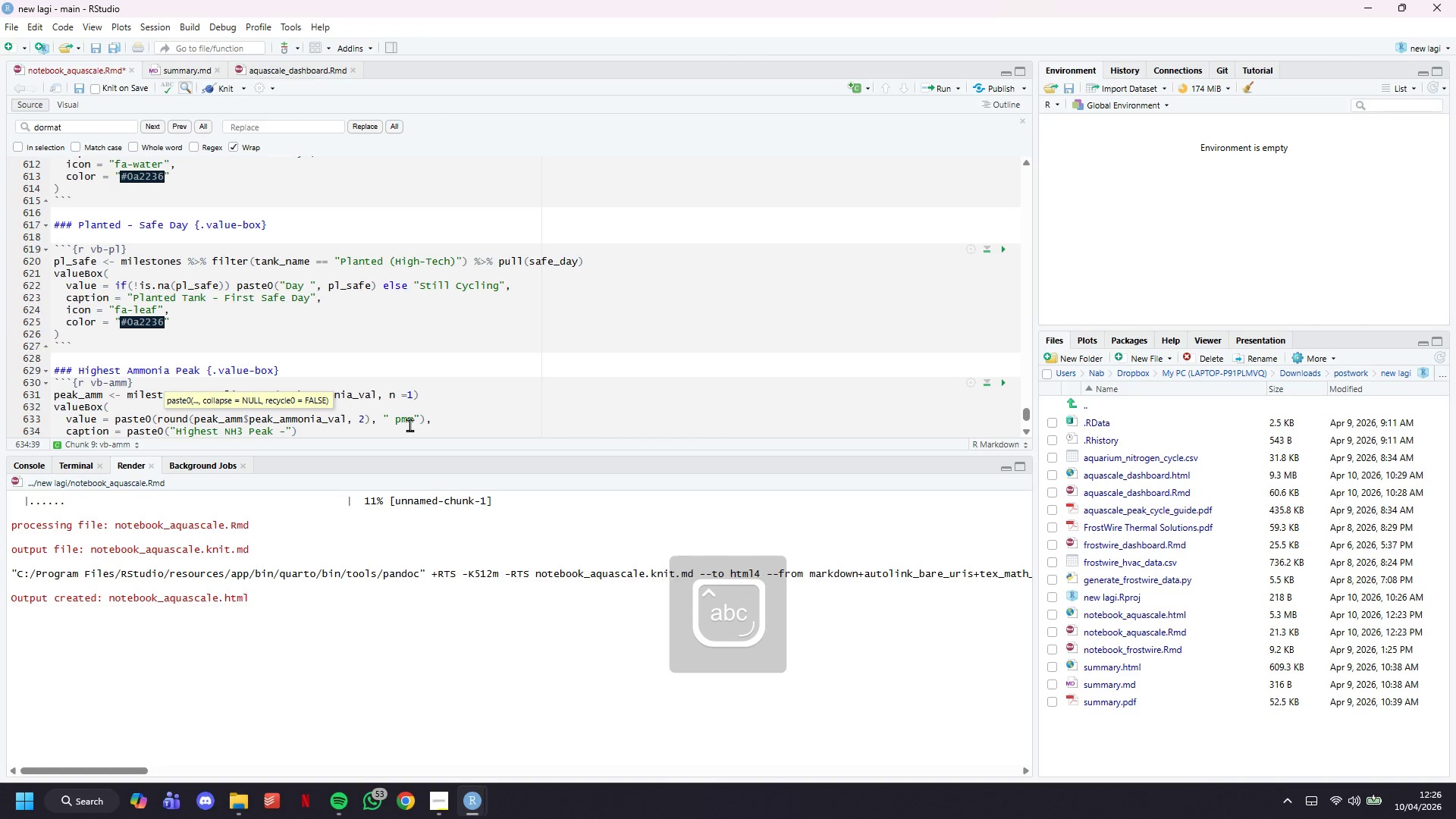 
key(ArrowRight)
 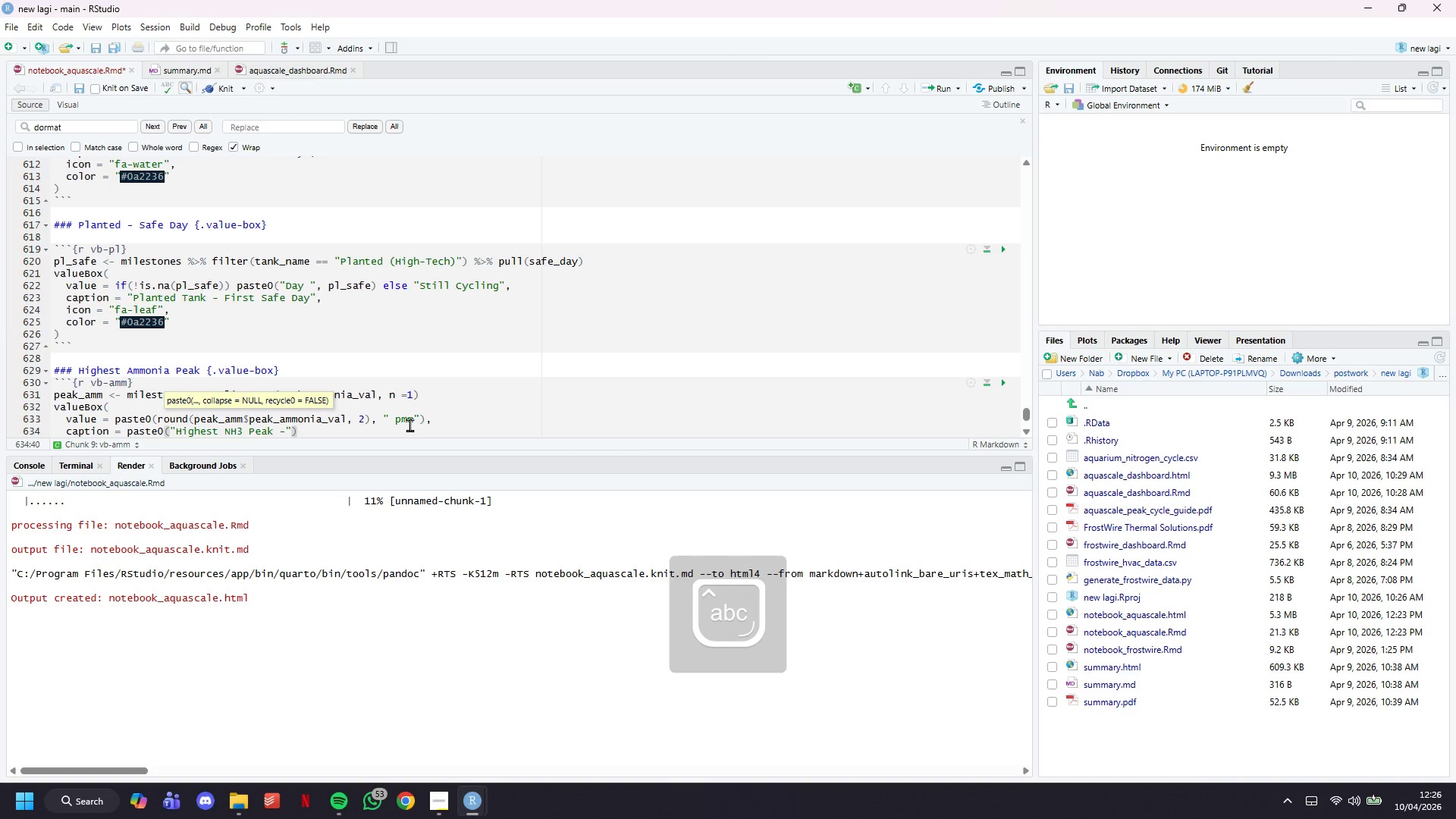 
key(ArrowLeft)
 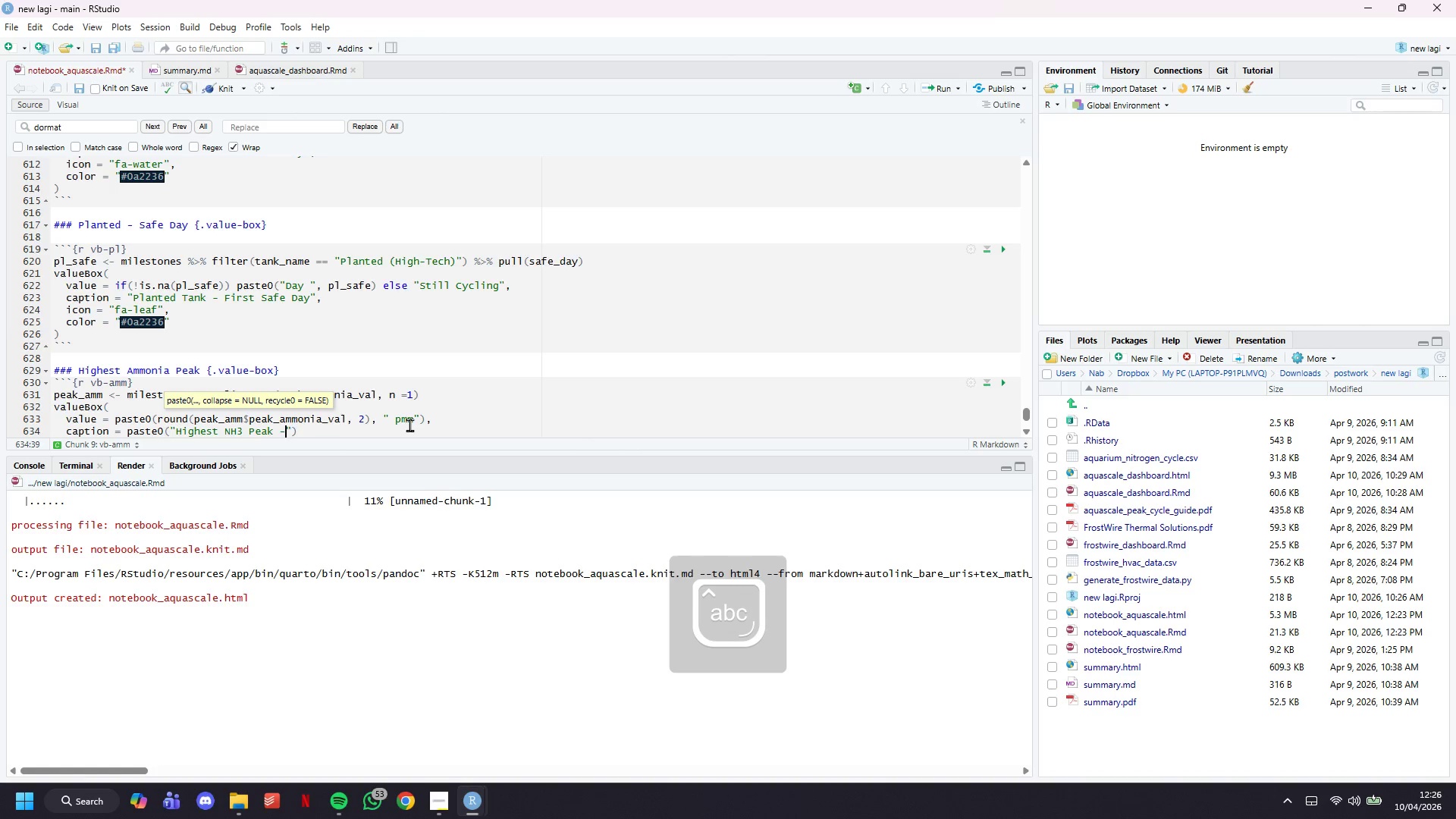 
key(Space)
 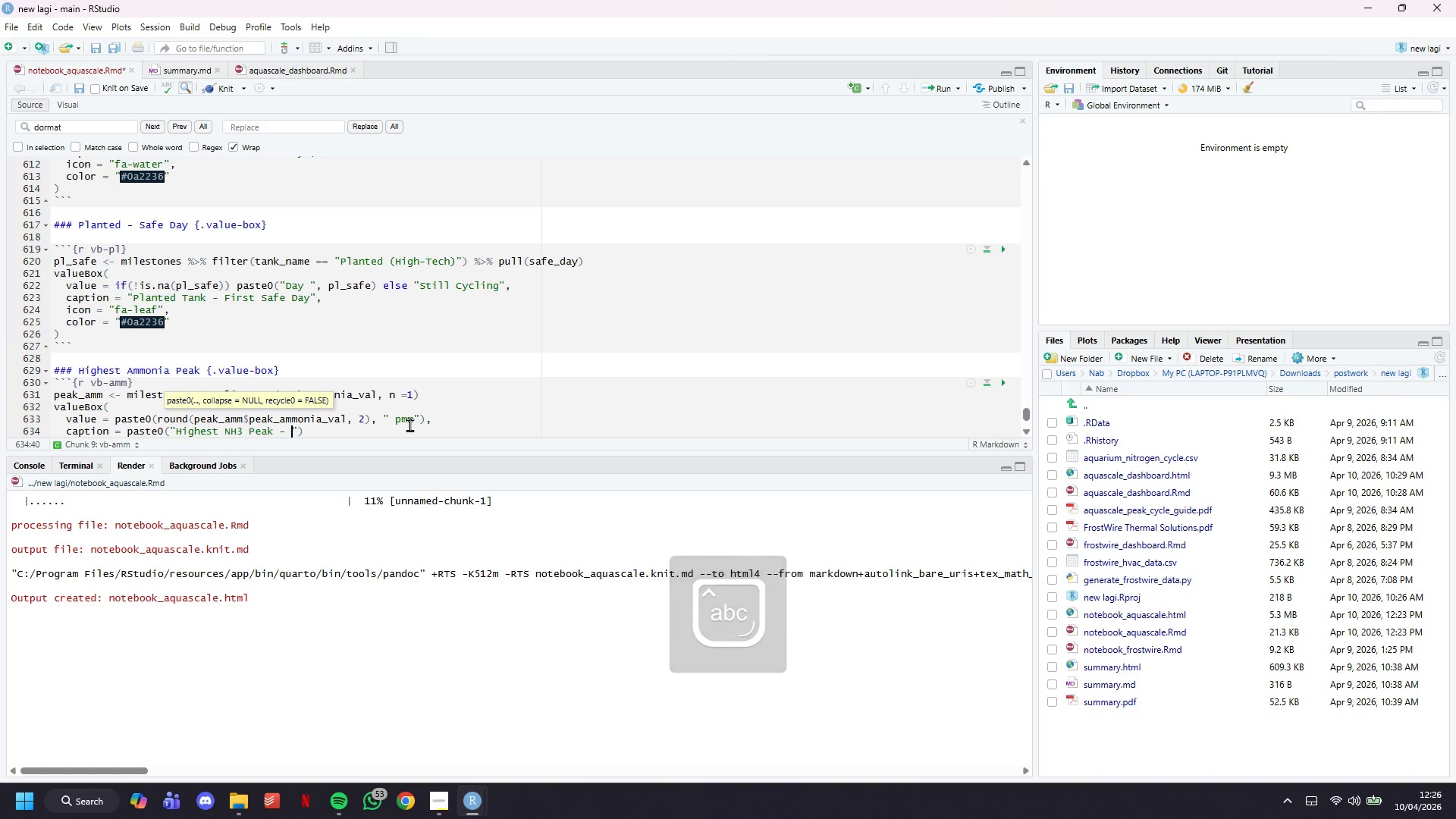 
key(ArrowRight)
 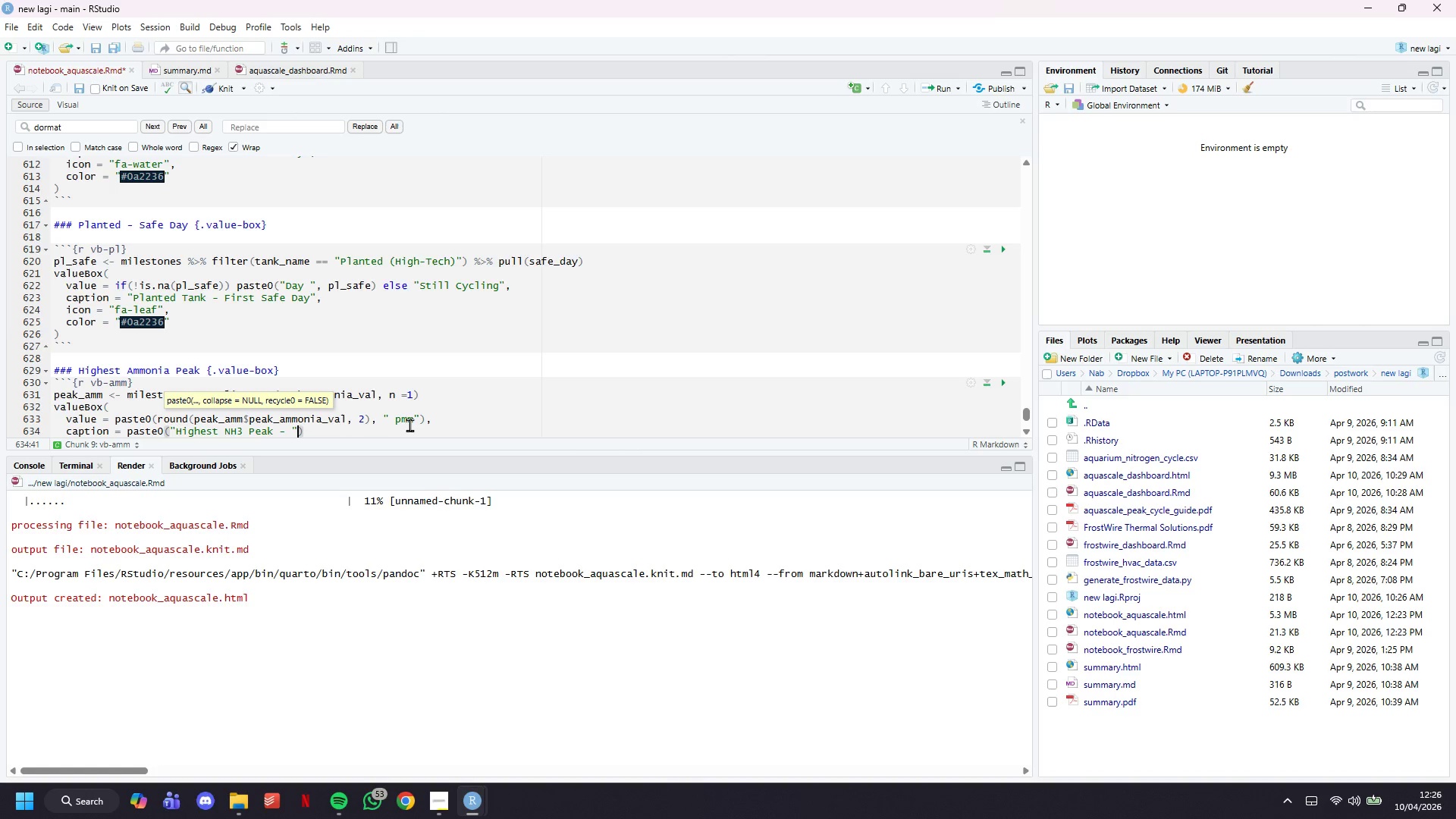 
type(, peak_amm$tank_name)
 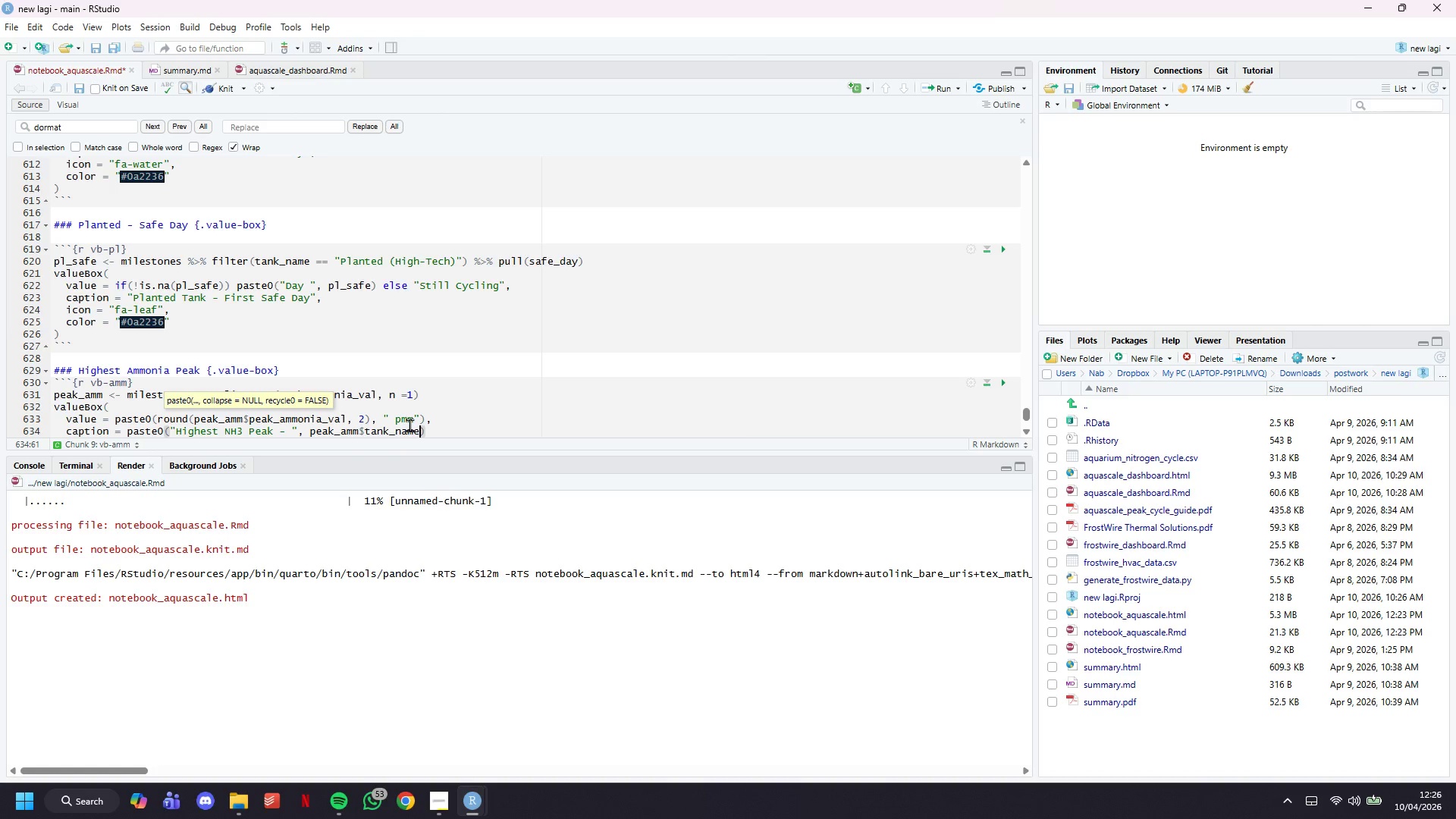 
key(ArrowRight)
 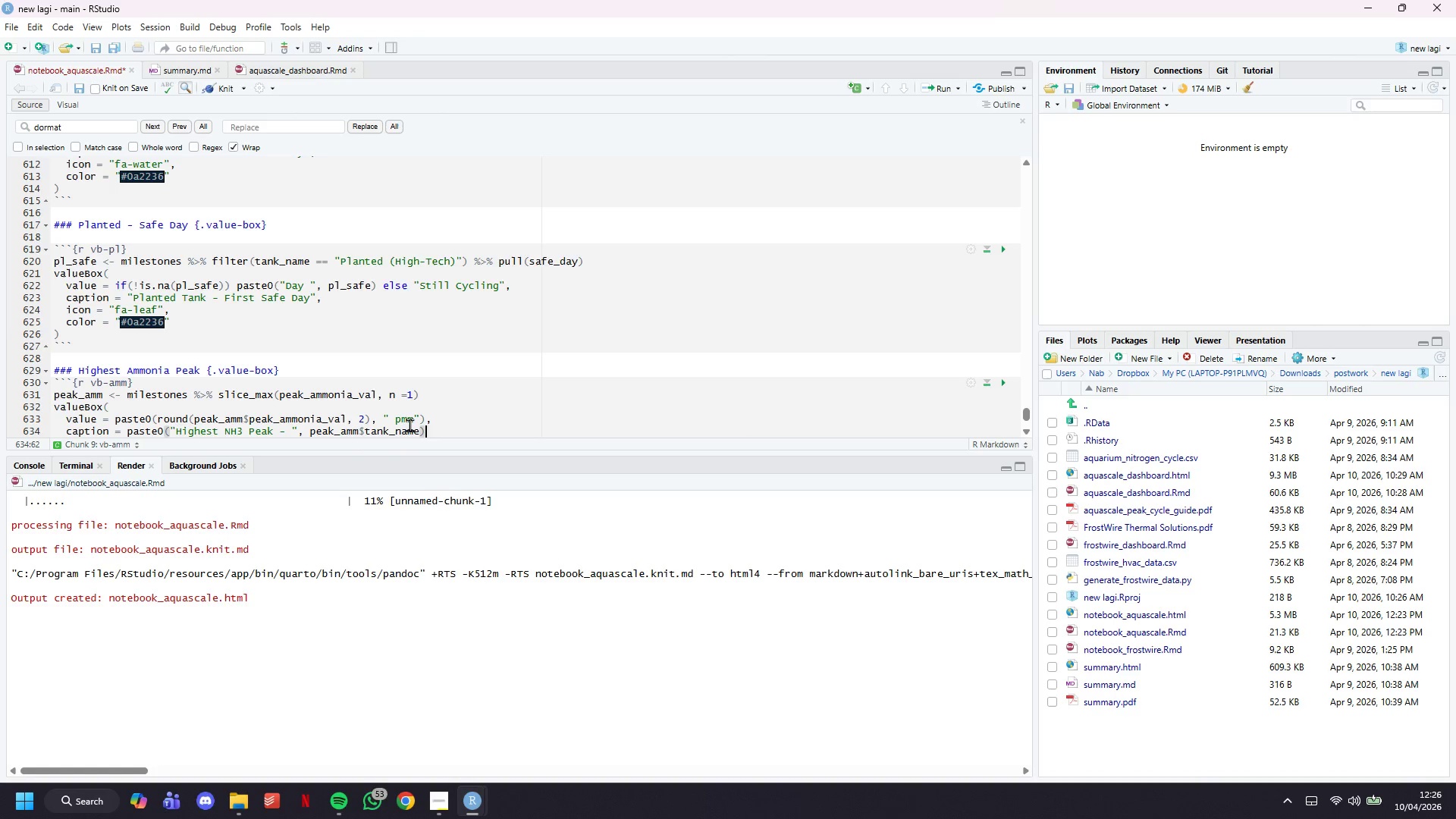 
key(Comma)
 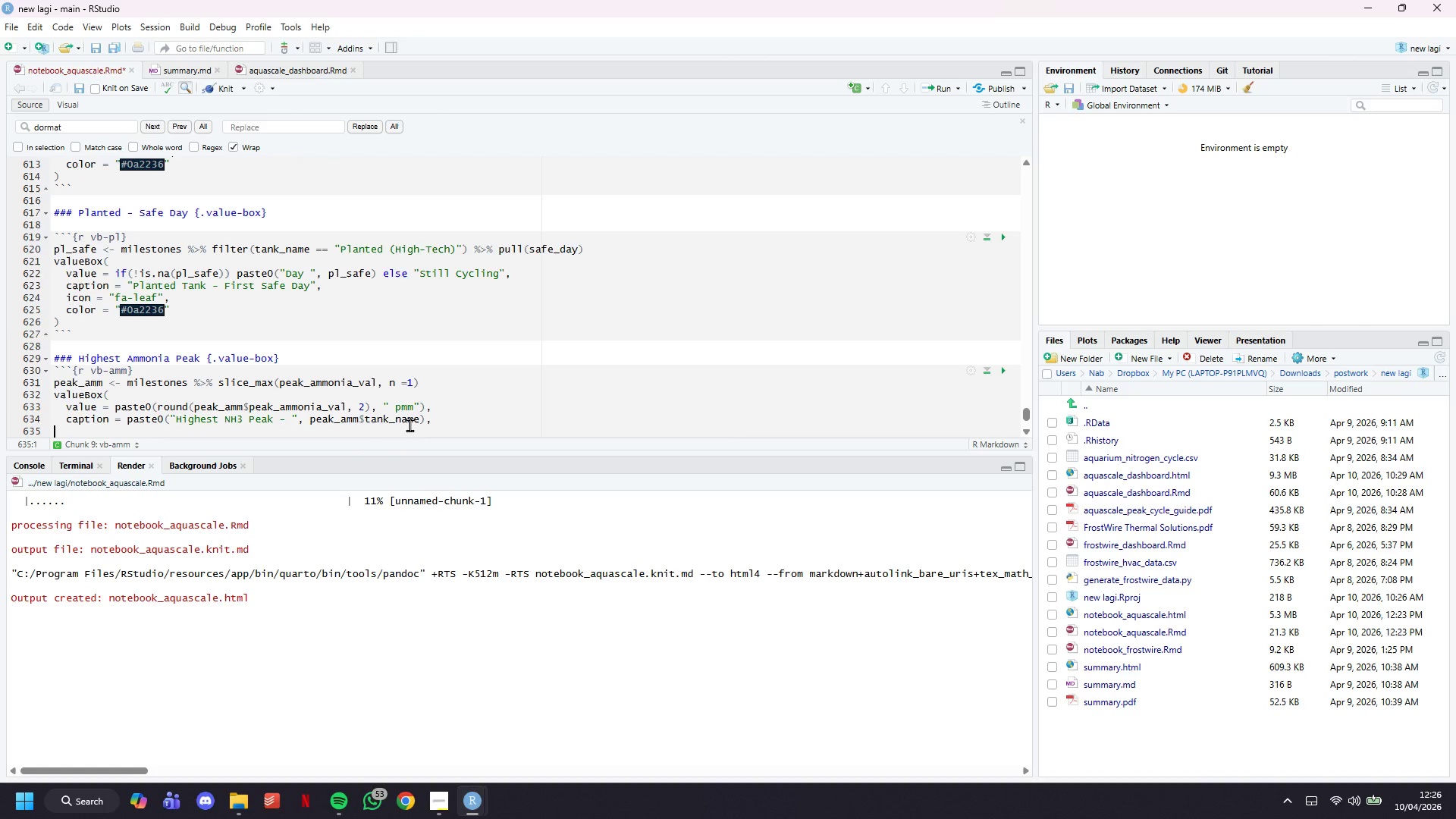 
key(Enter)
 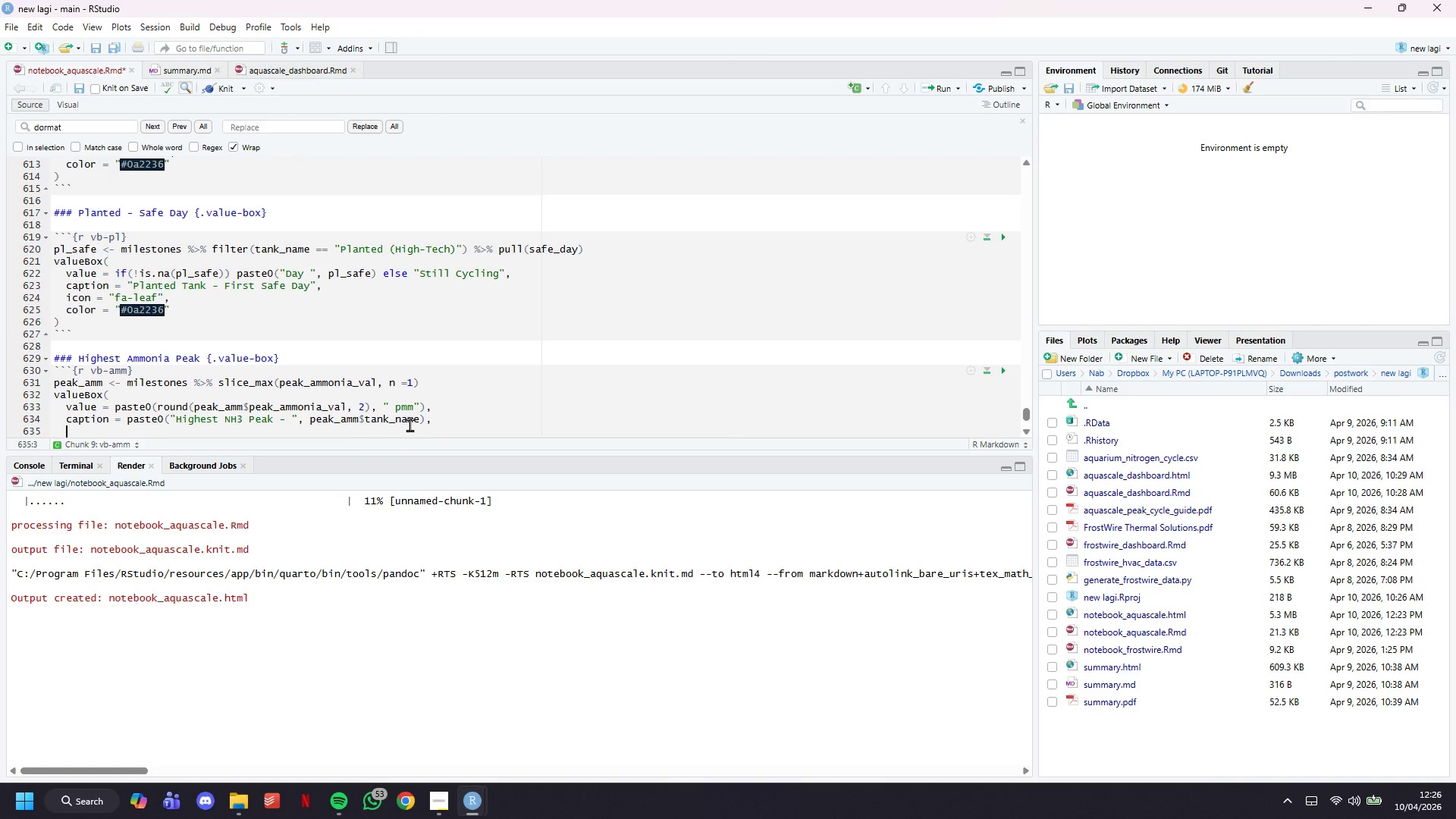 
key(Tab)
type(icon = "")
 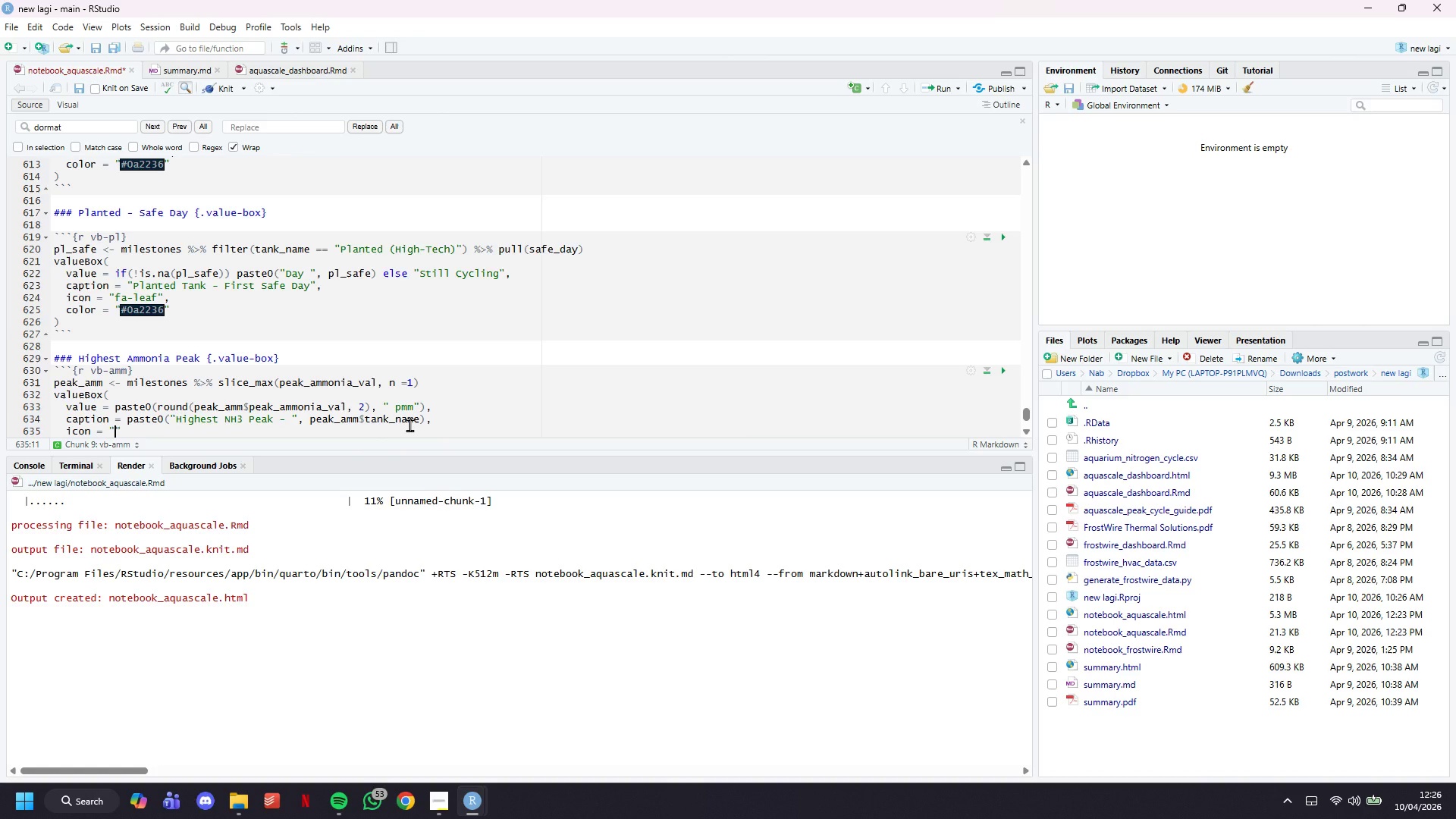 
 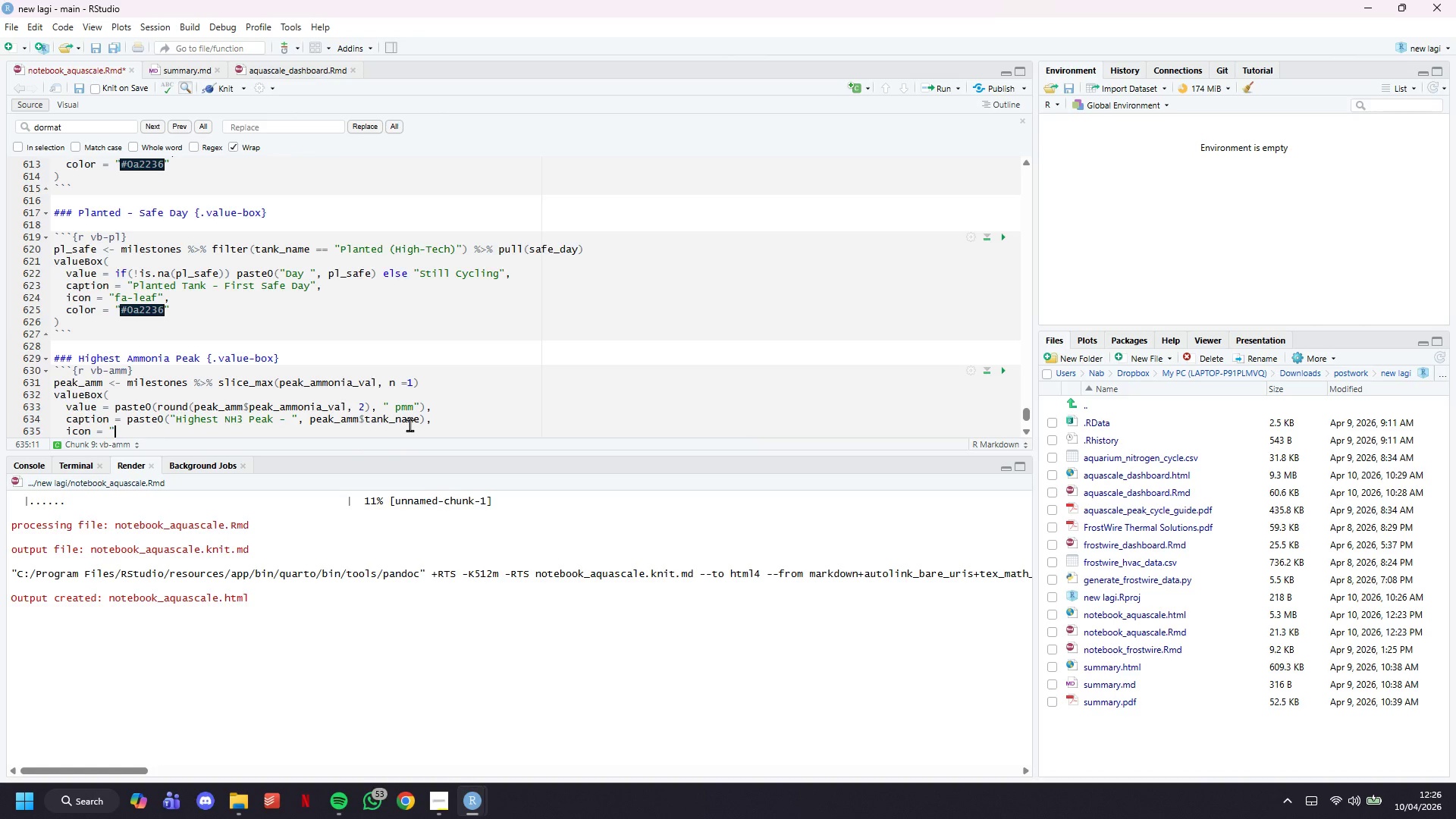 
key(ArrowLeft)
 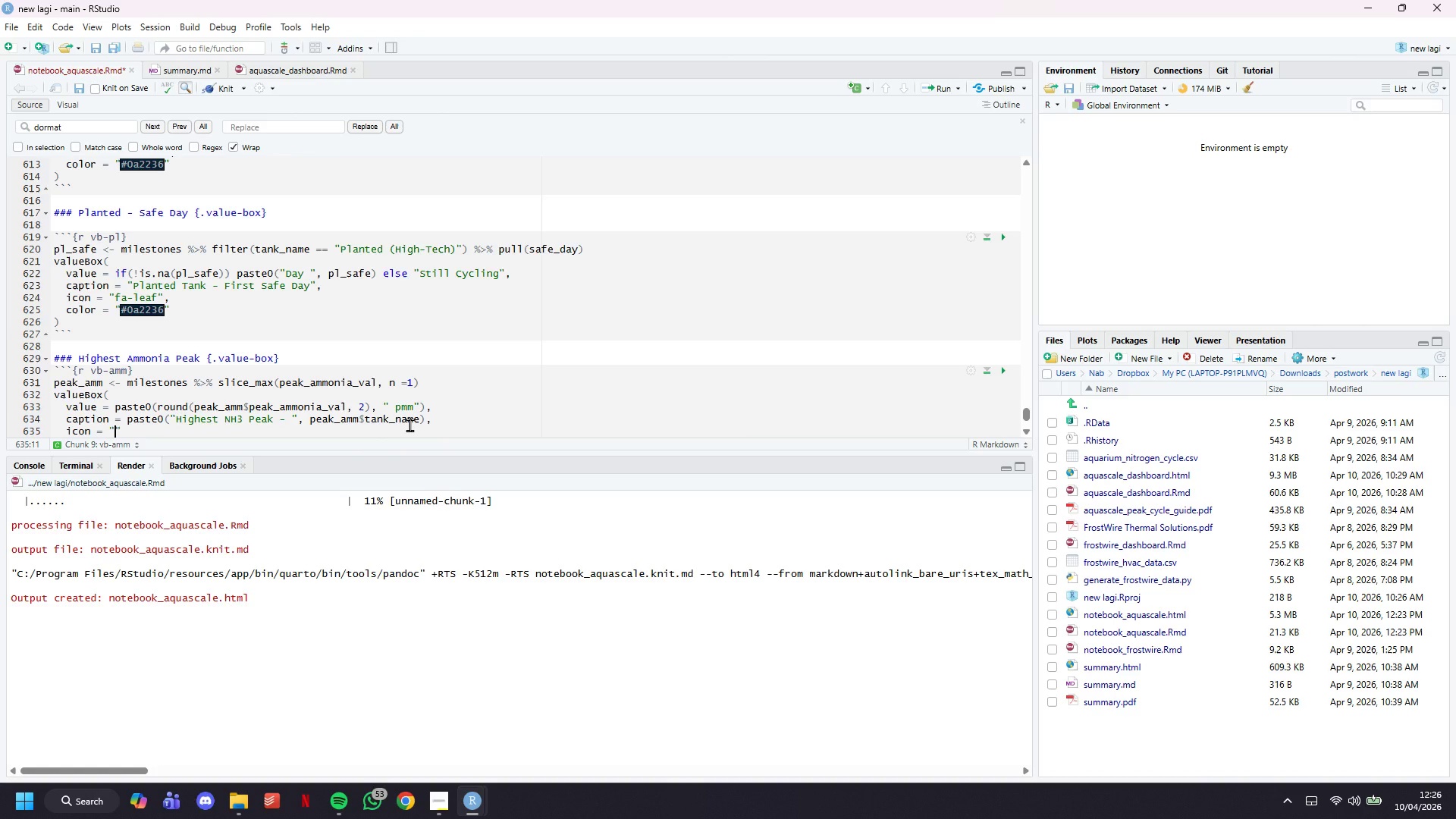 
type(fa-exclamation-triangle)
 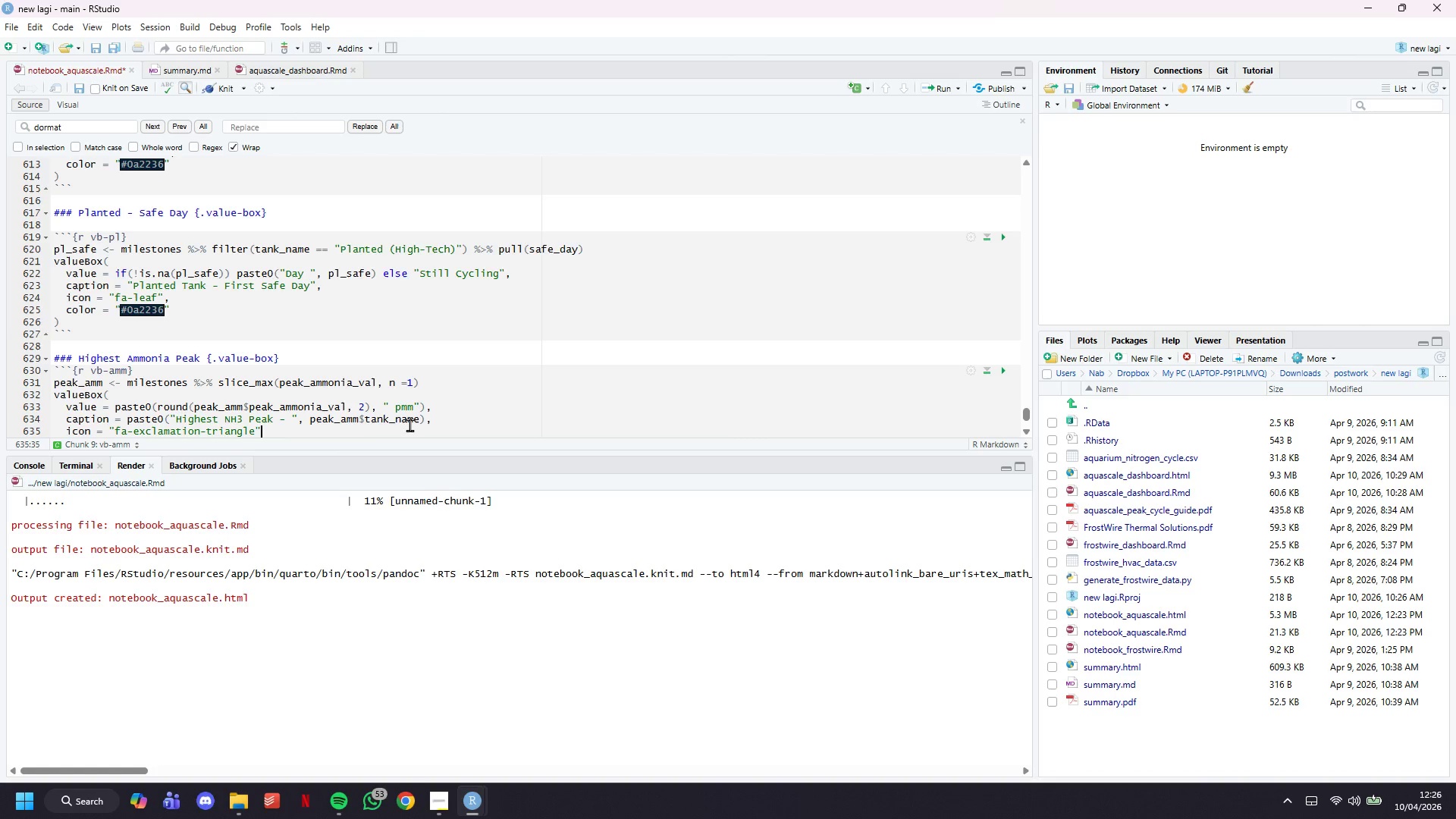 
key(ArrowRight)
 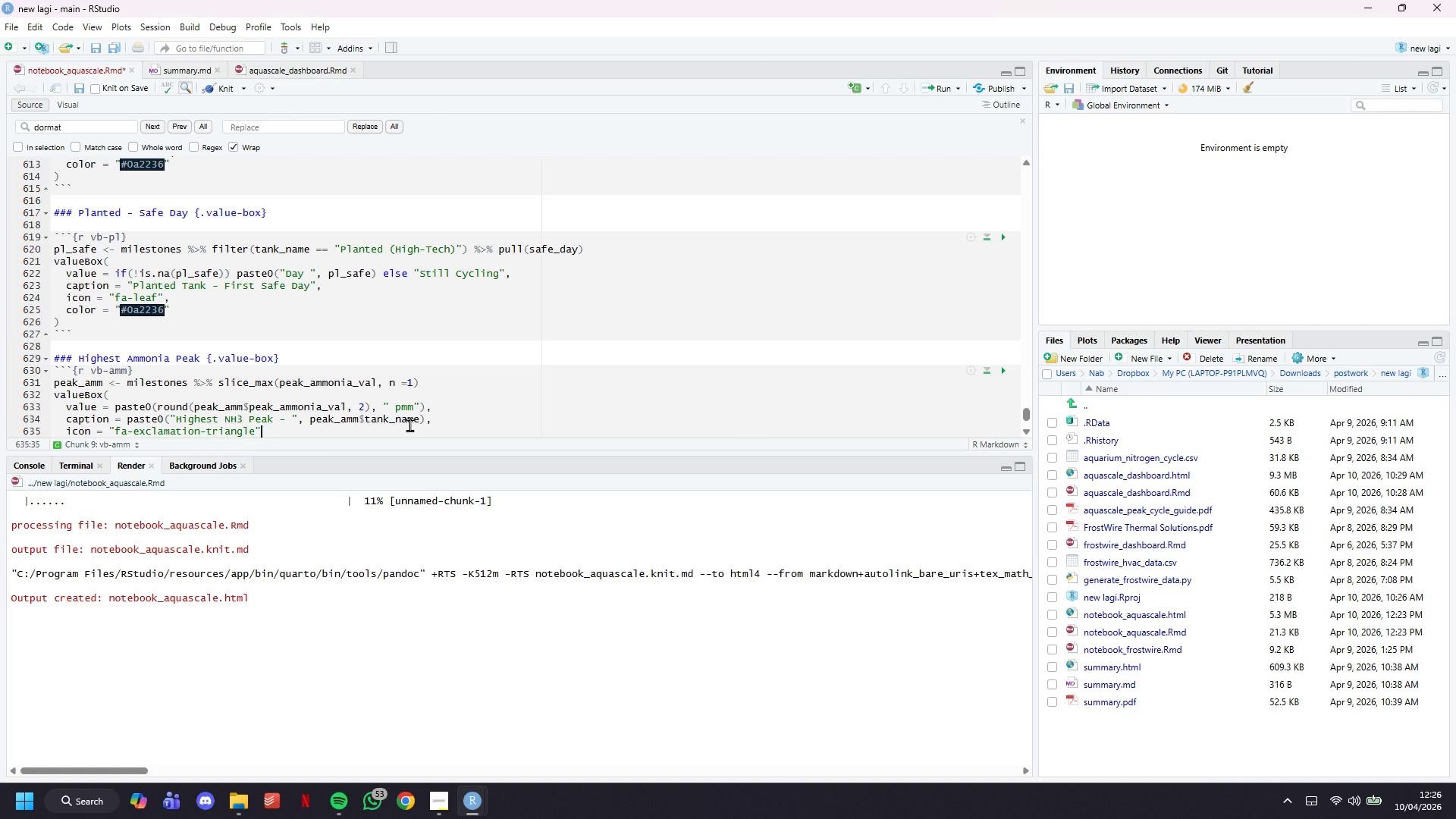 
key(Comma)
 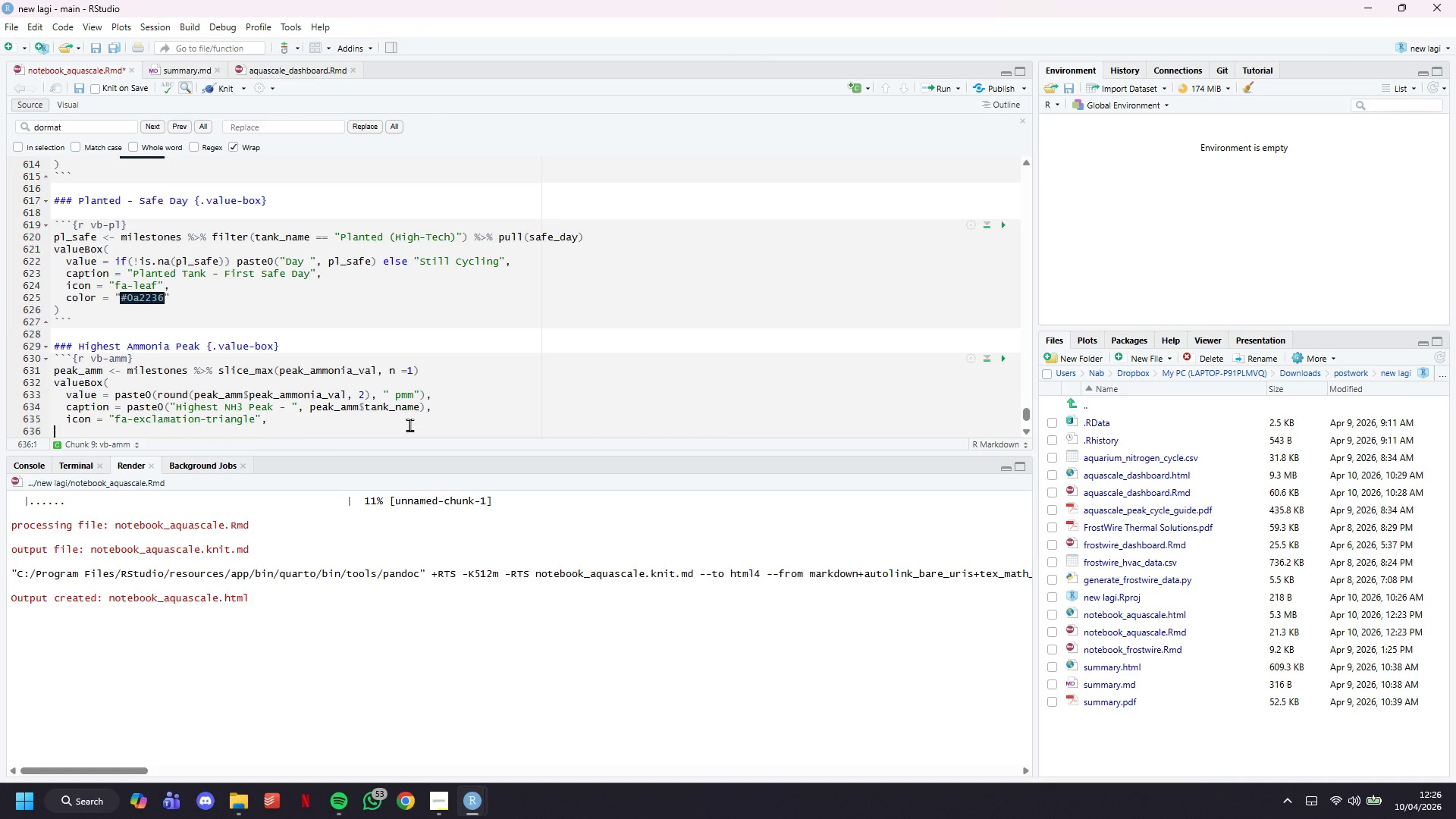 
key(Enter)
 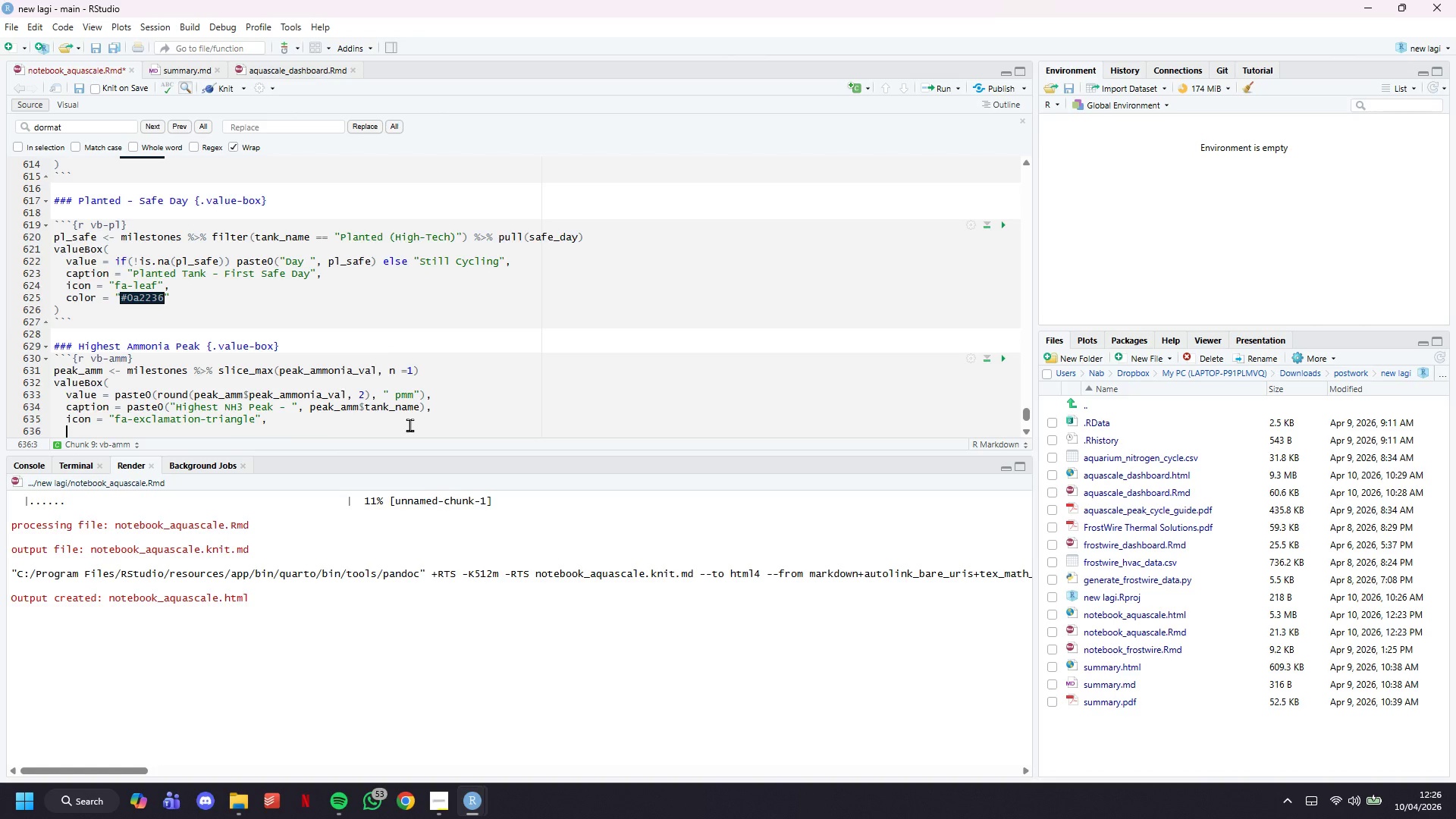 
key(Tab)
type(color = "")
 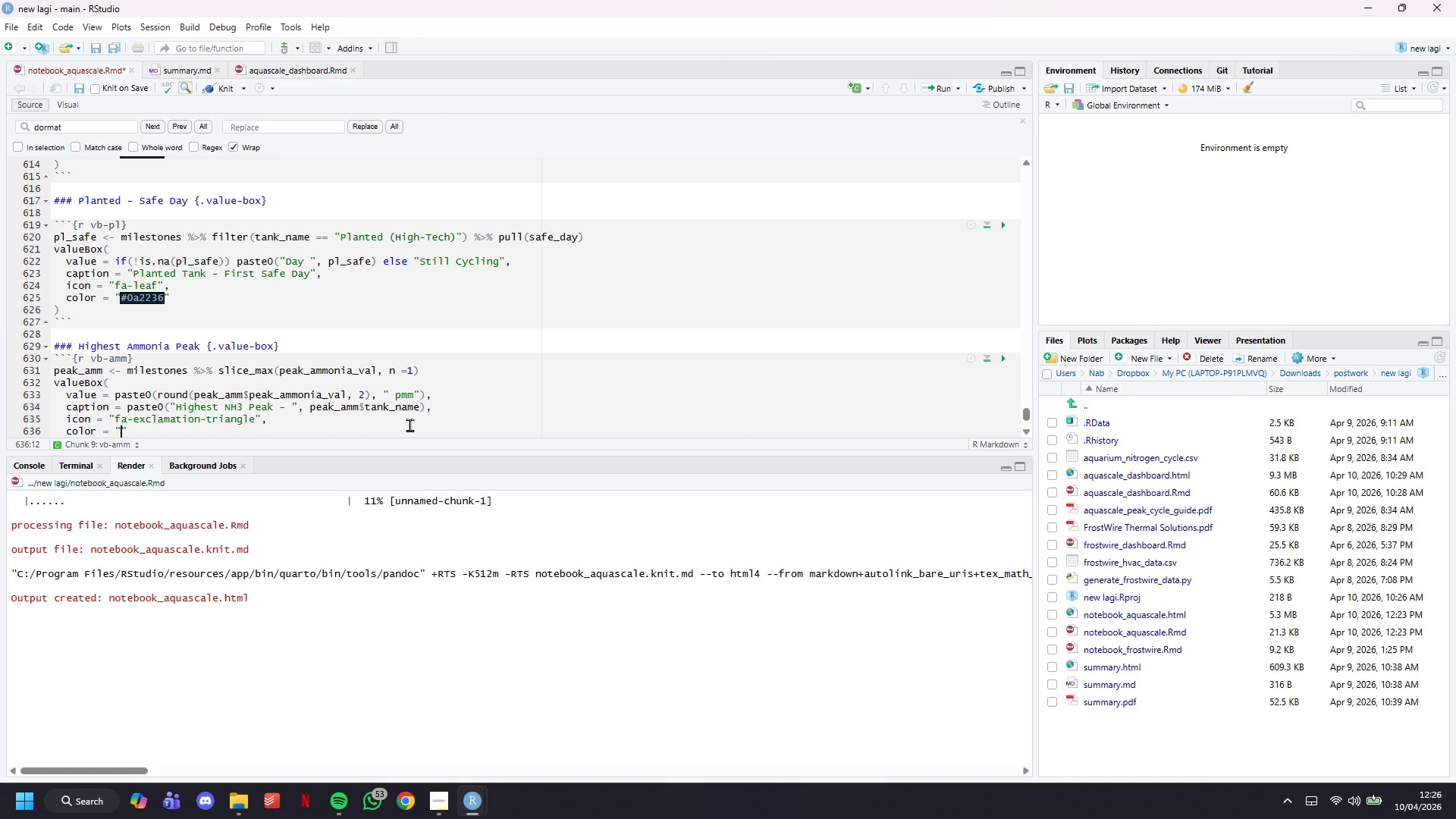 
 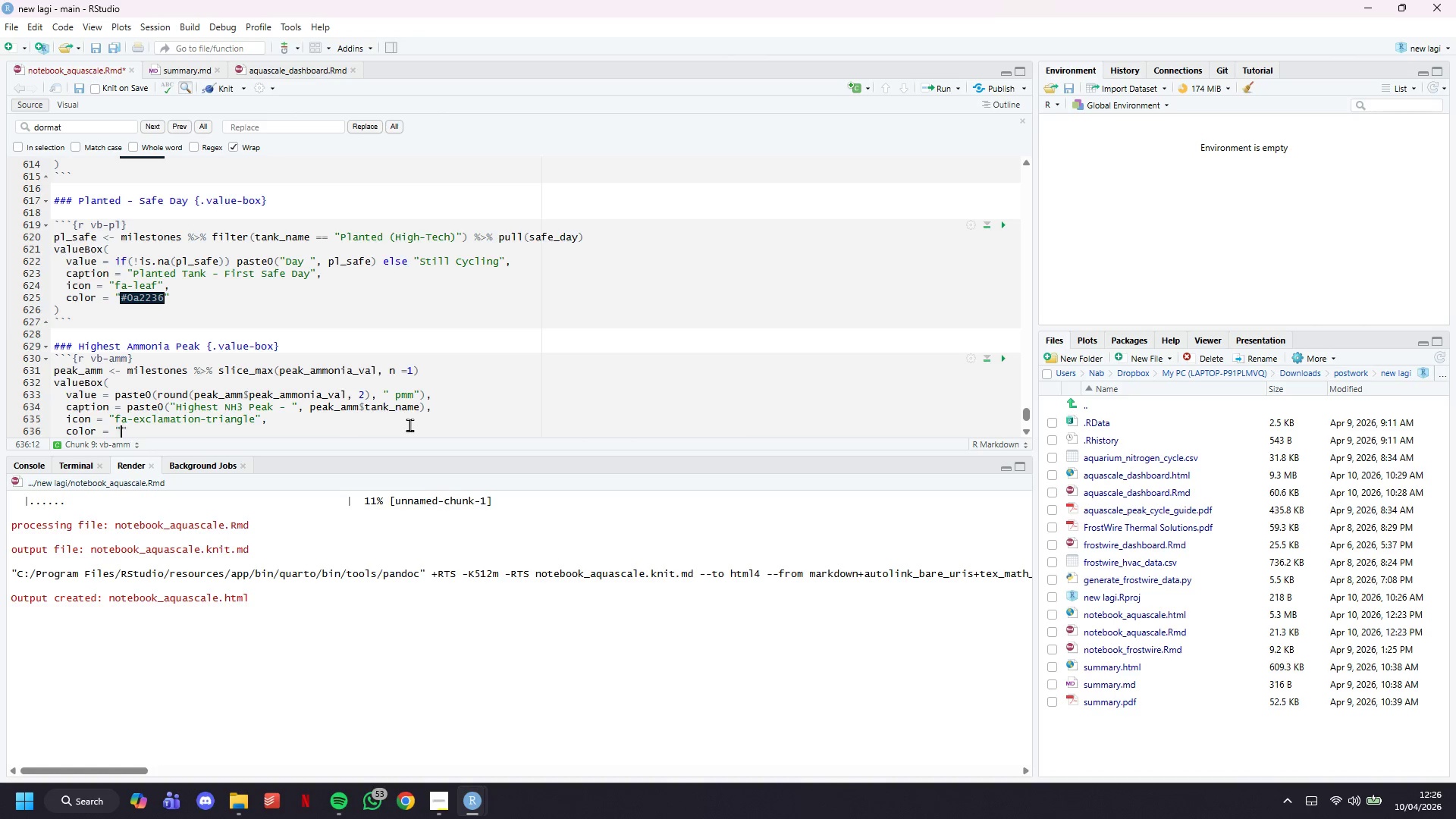 
key(ArrowLeft)
 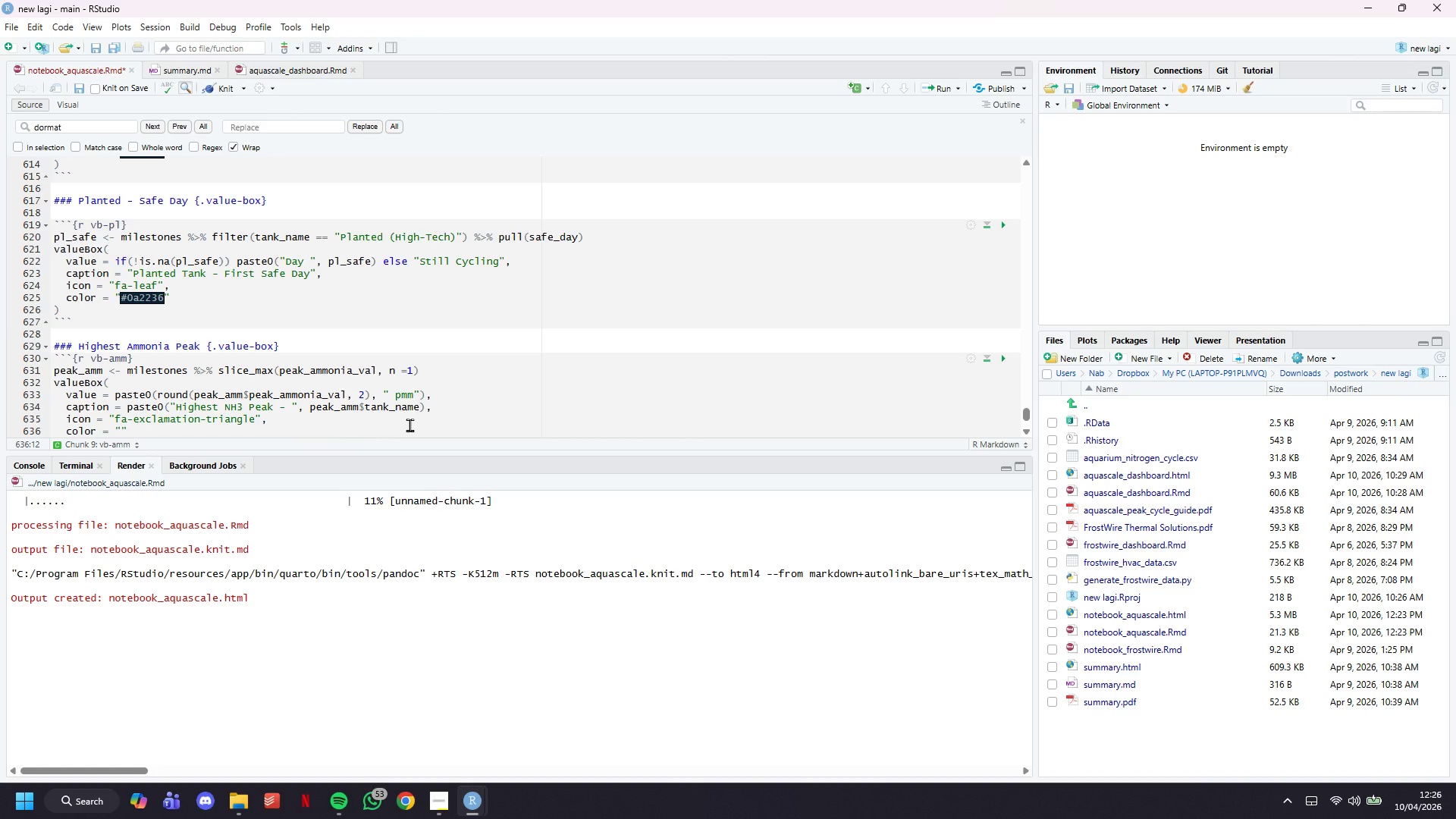 
type(#1a0e06)
 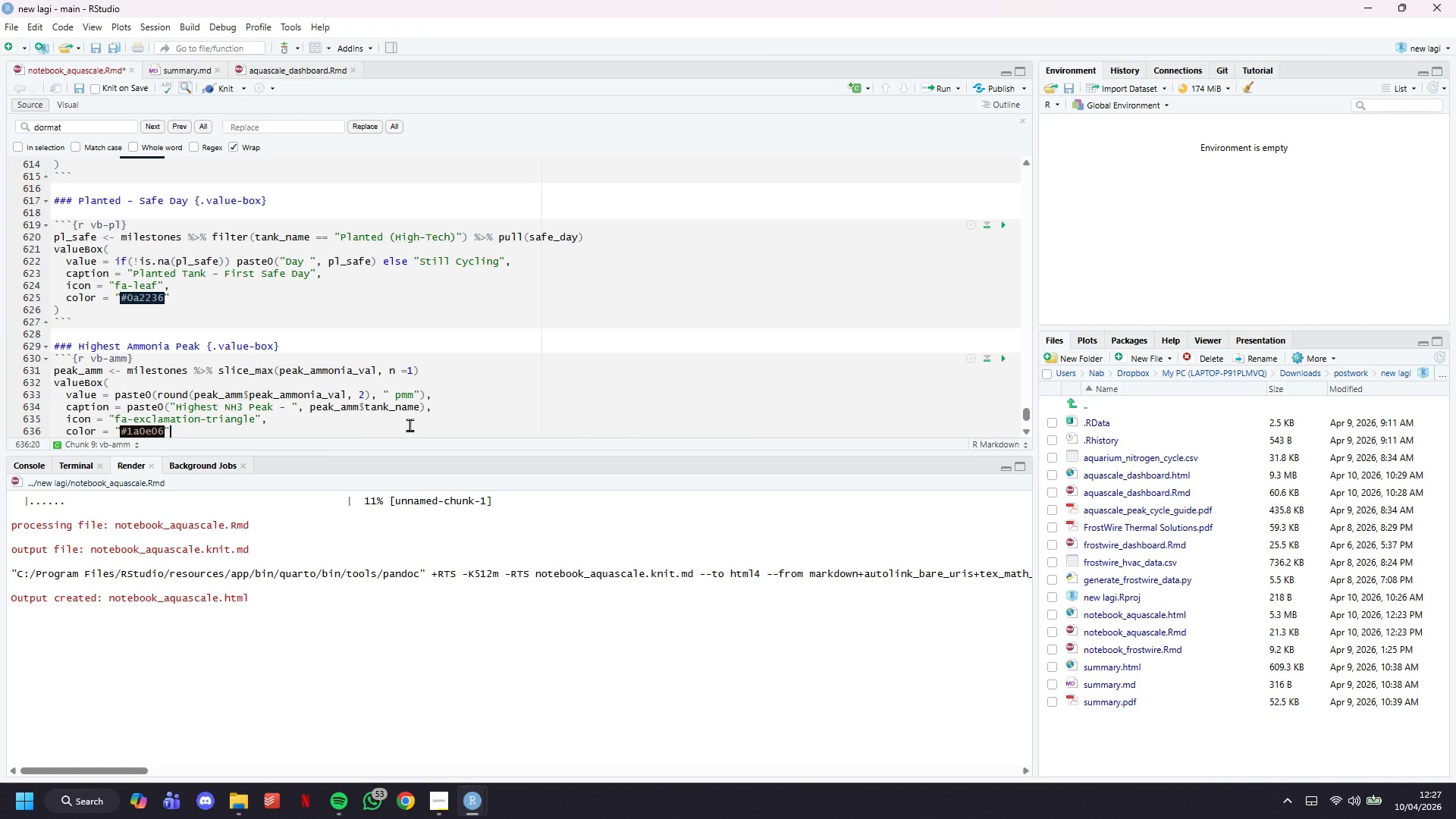 
key(ArrowRight)
 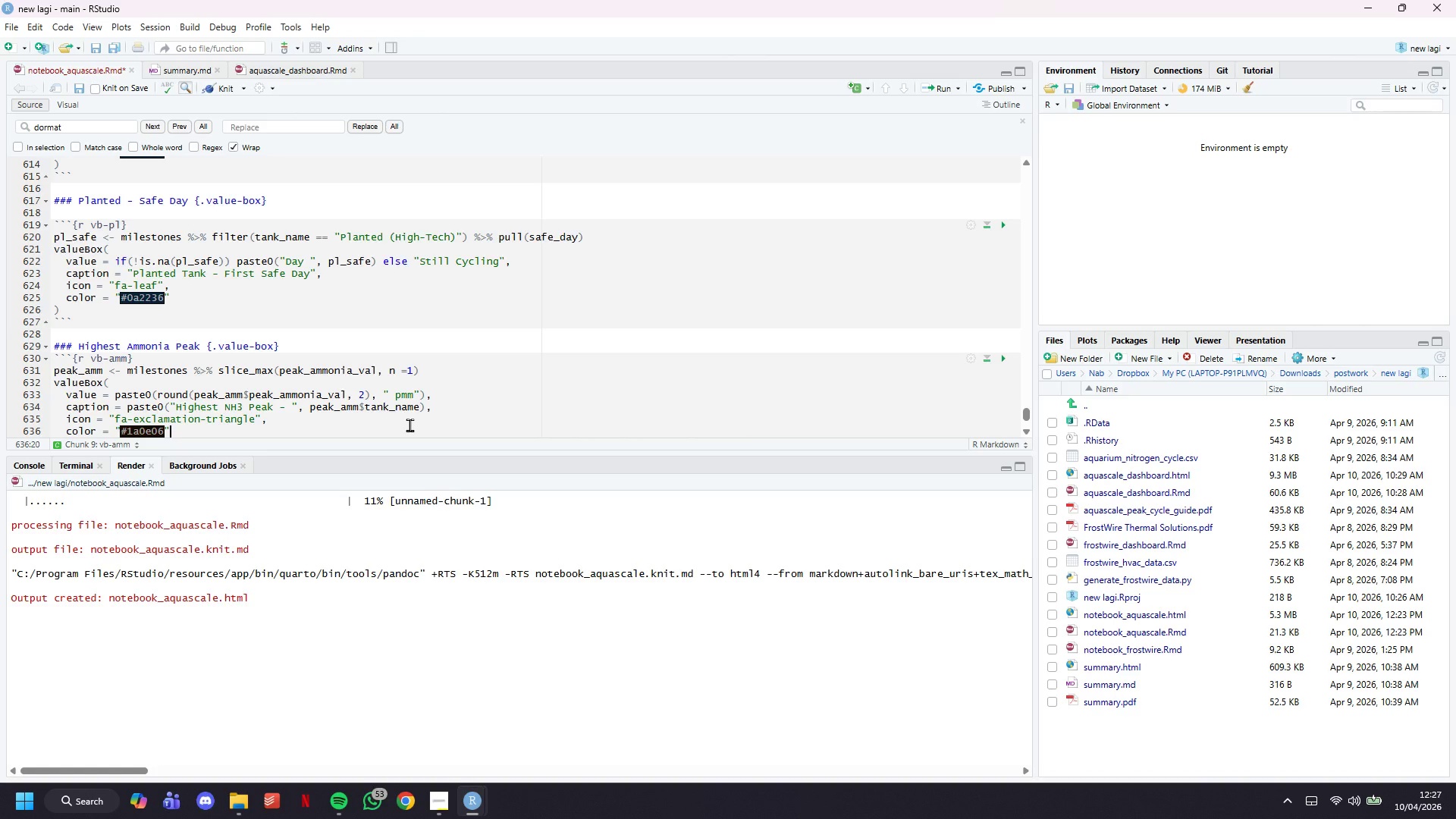 
key(ArrowLeft)
 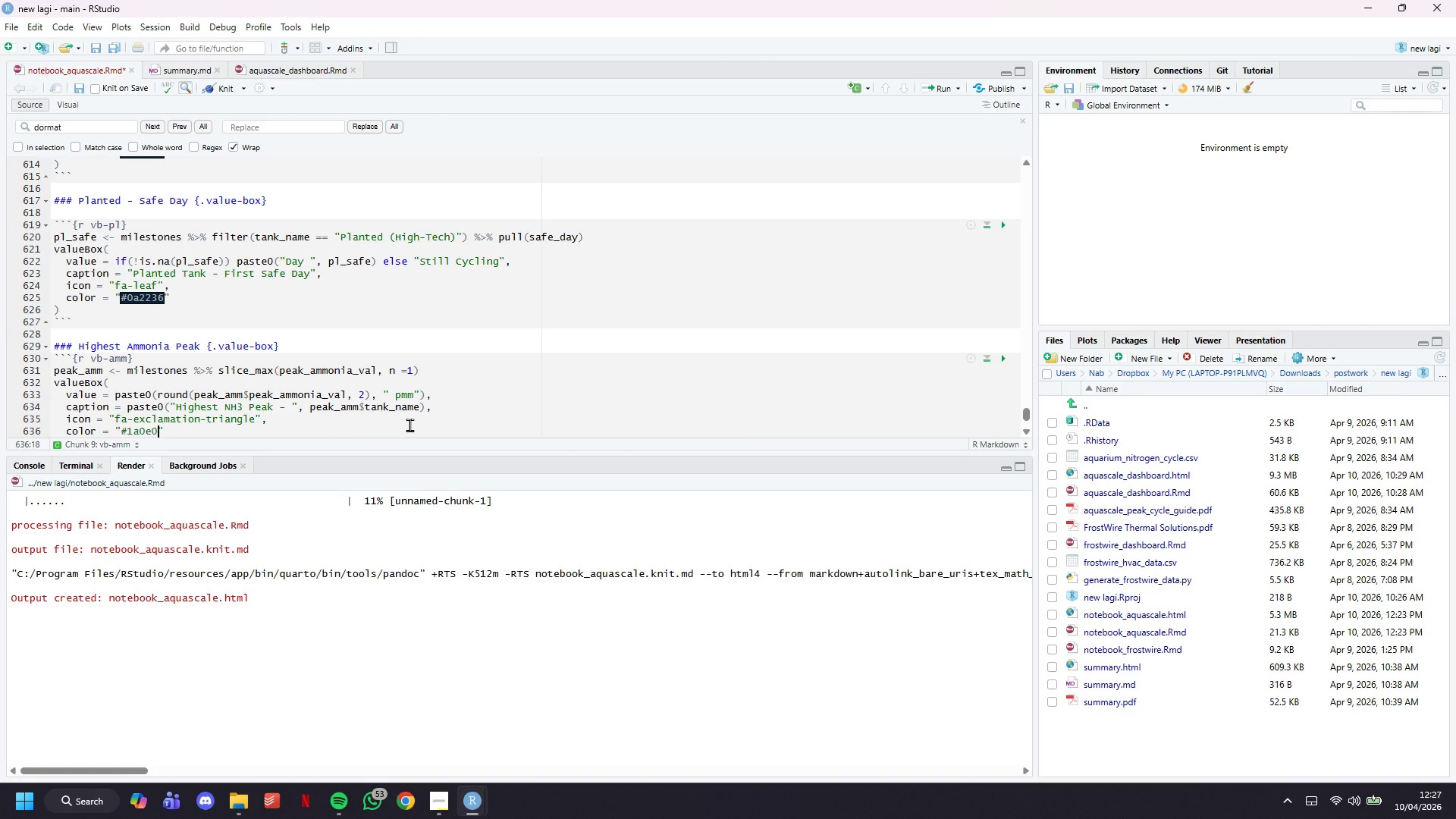 
key(Backspace)
 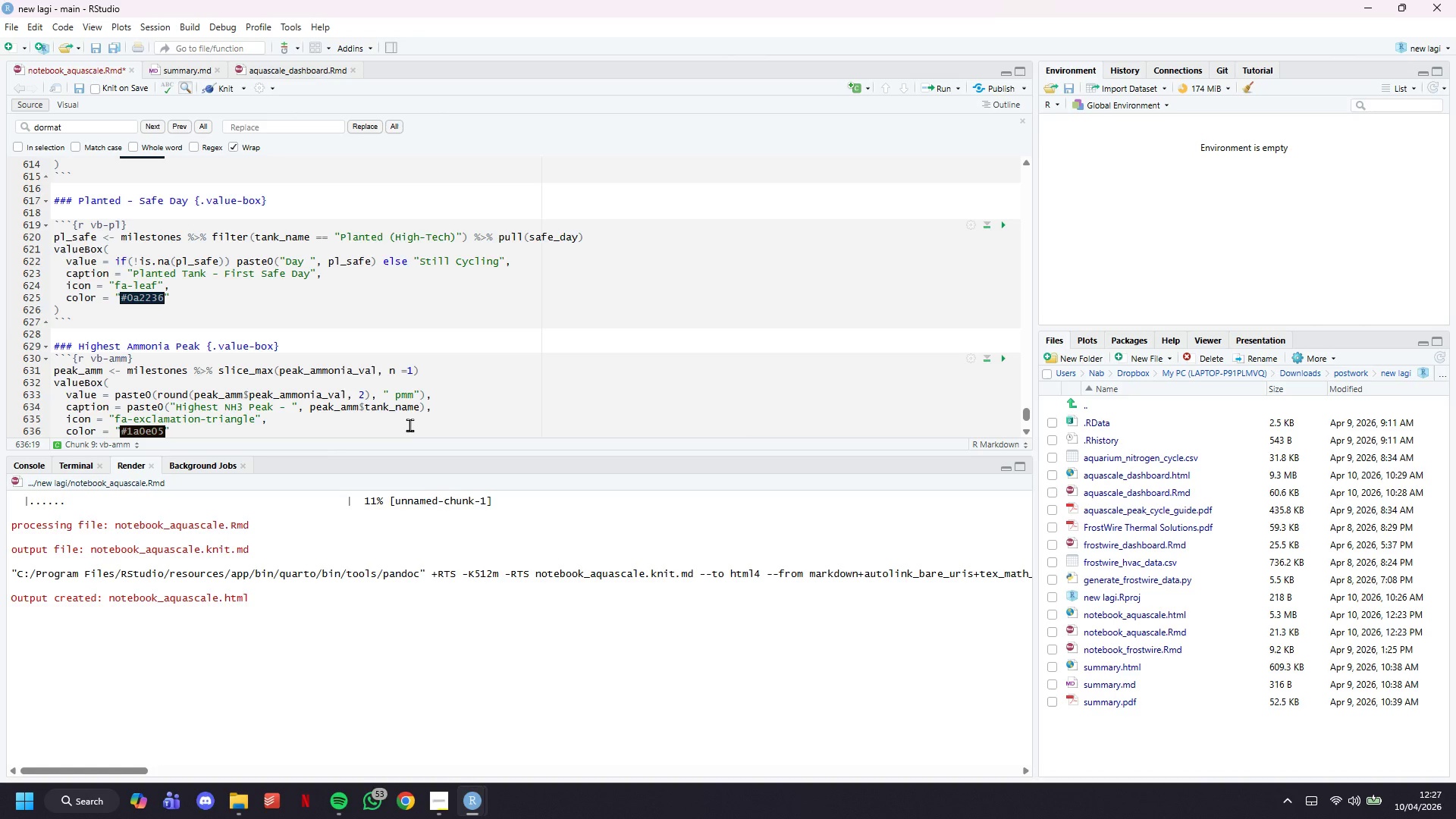 
key(5)
 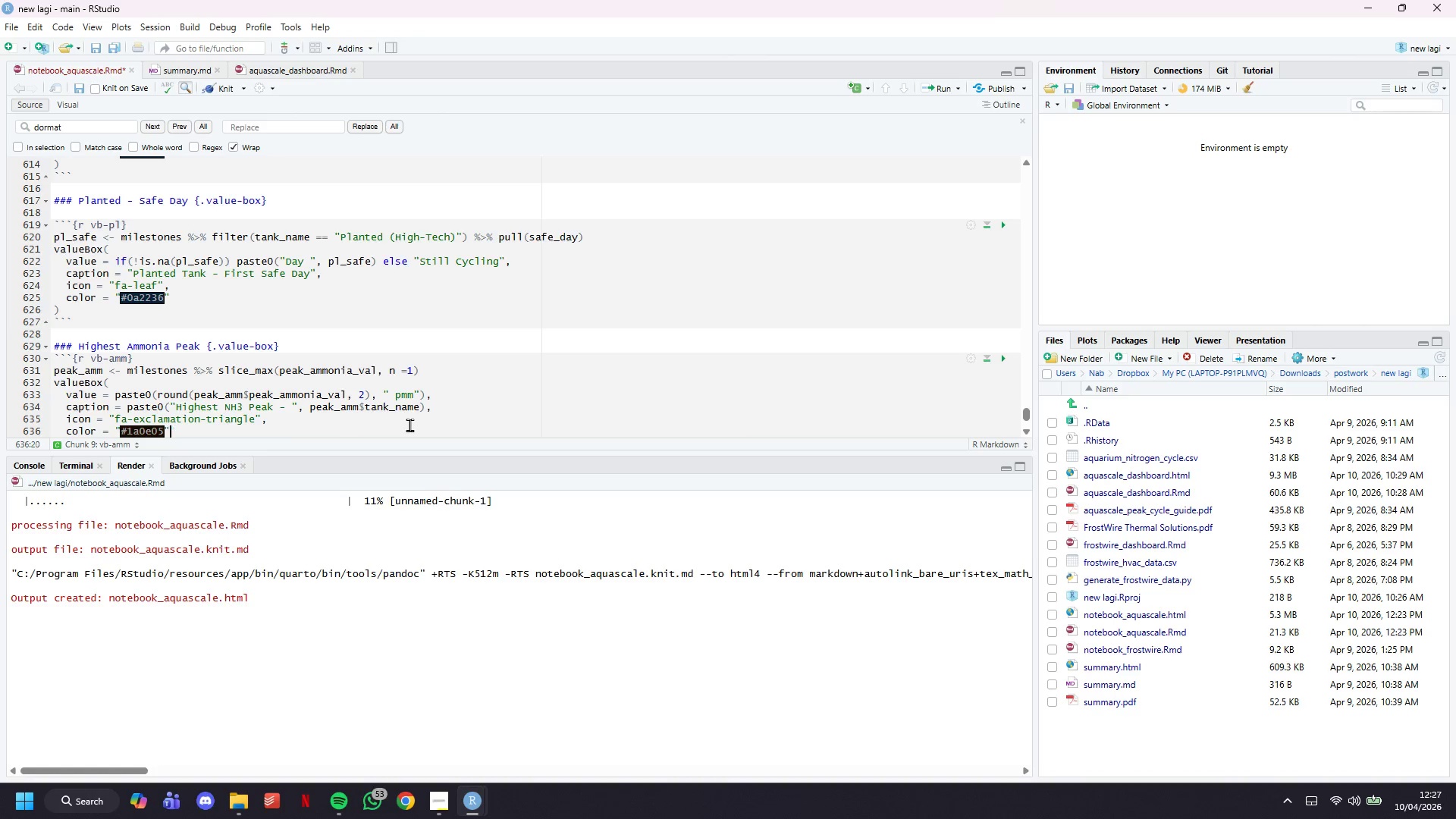 
key(ArrowRight)
 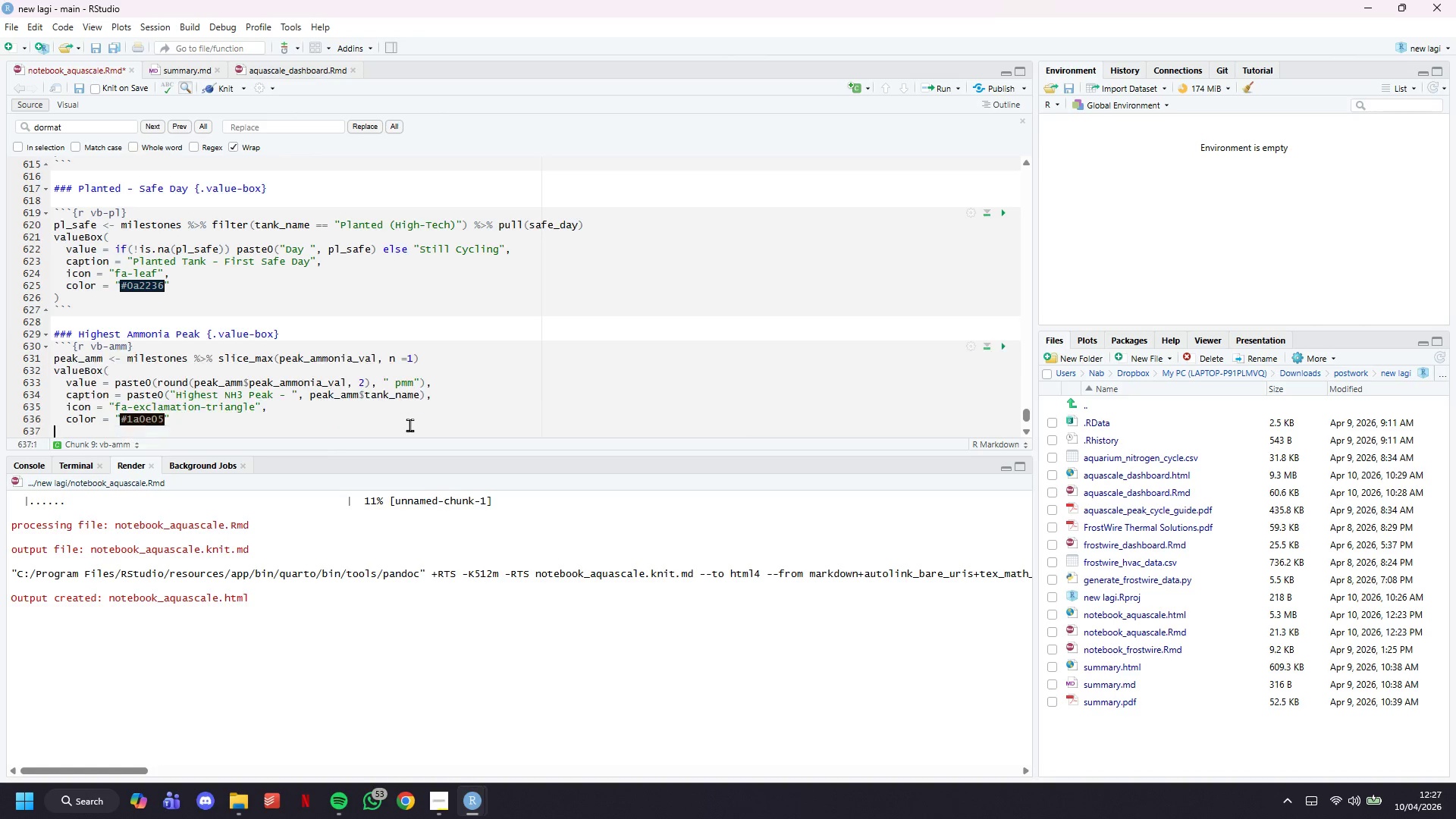 
key(ArrowDown)
 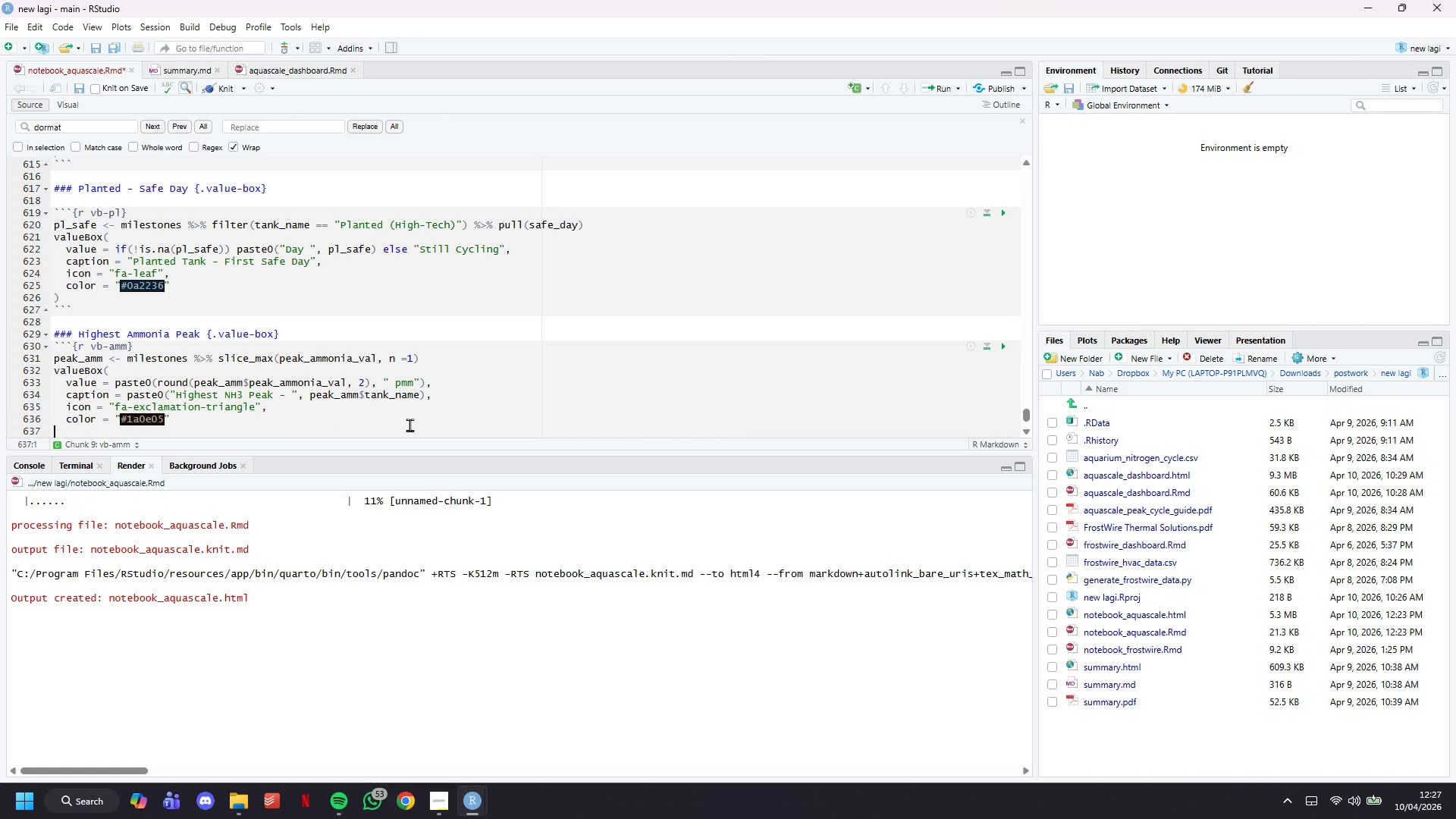 
key(ArrowDown)
 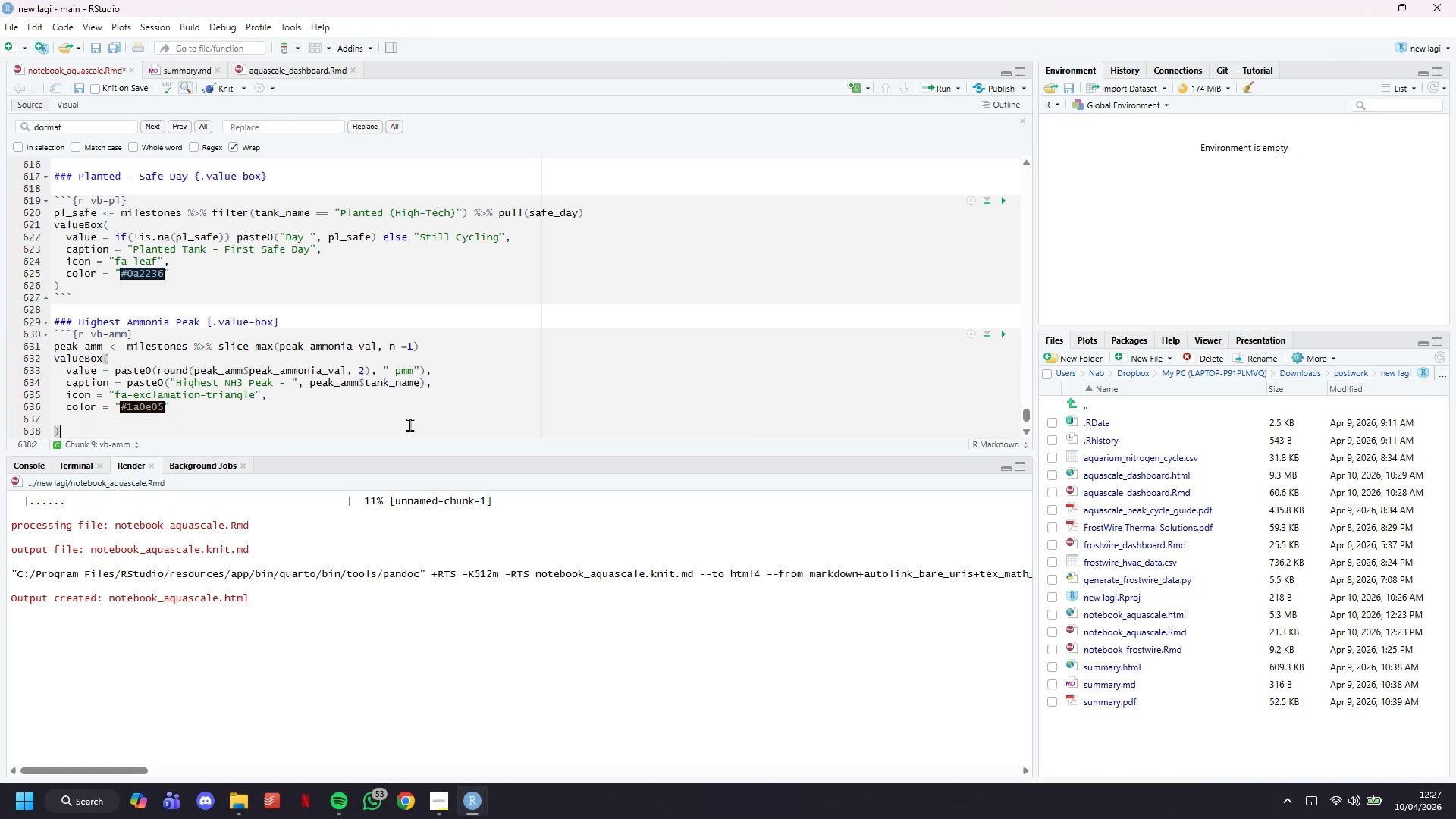 
key(ArrowUp)
 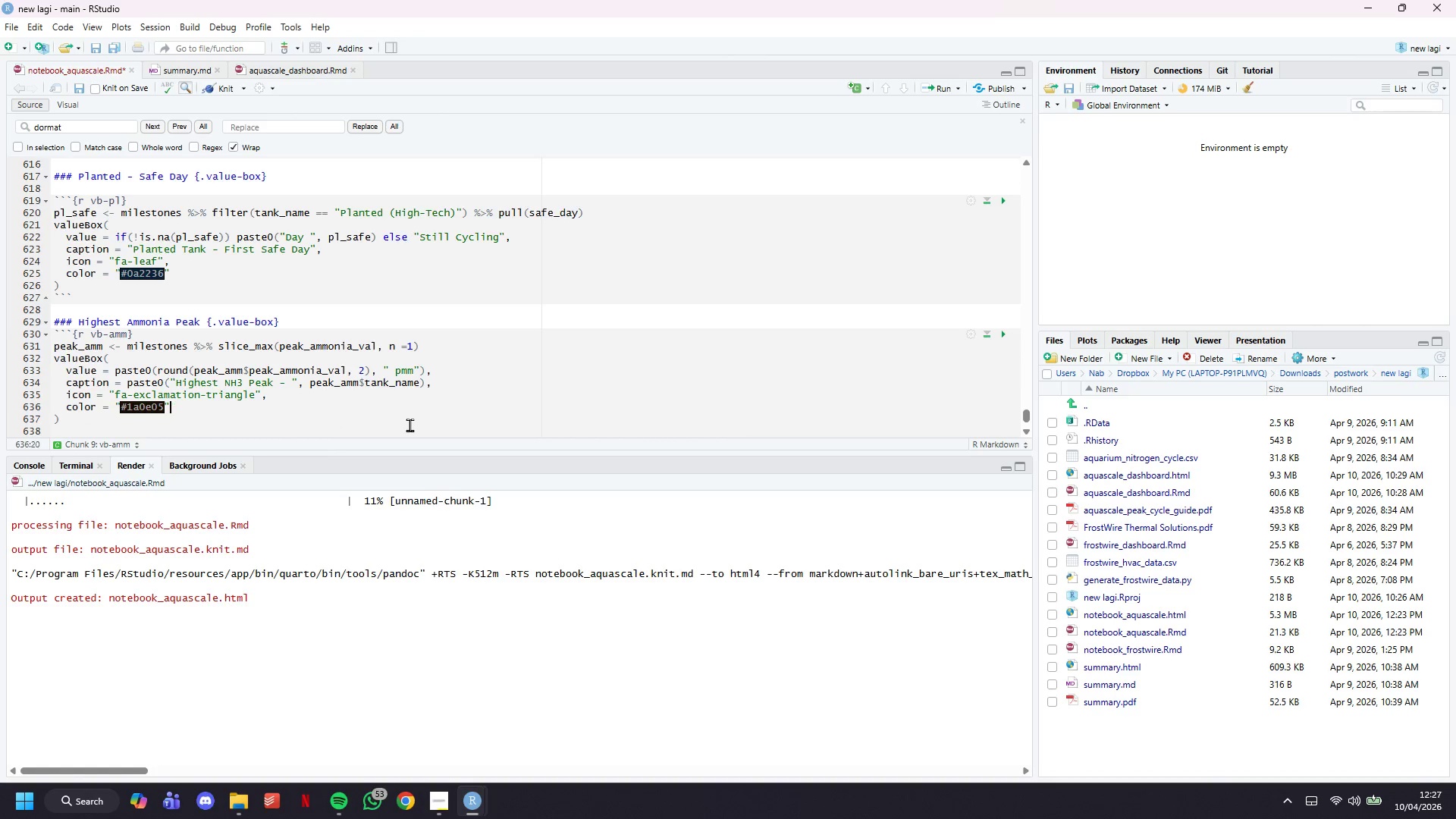 
key(Backspace)
 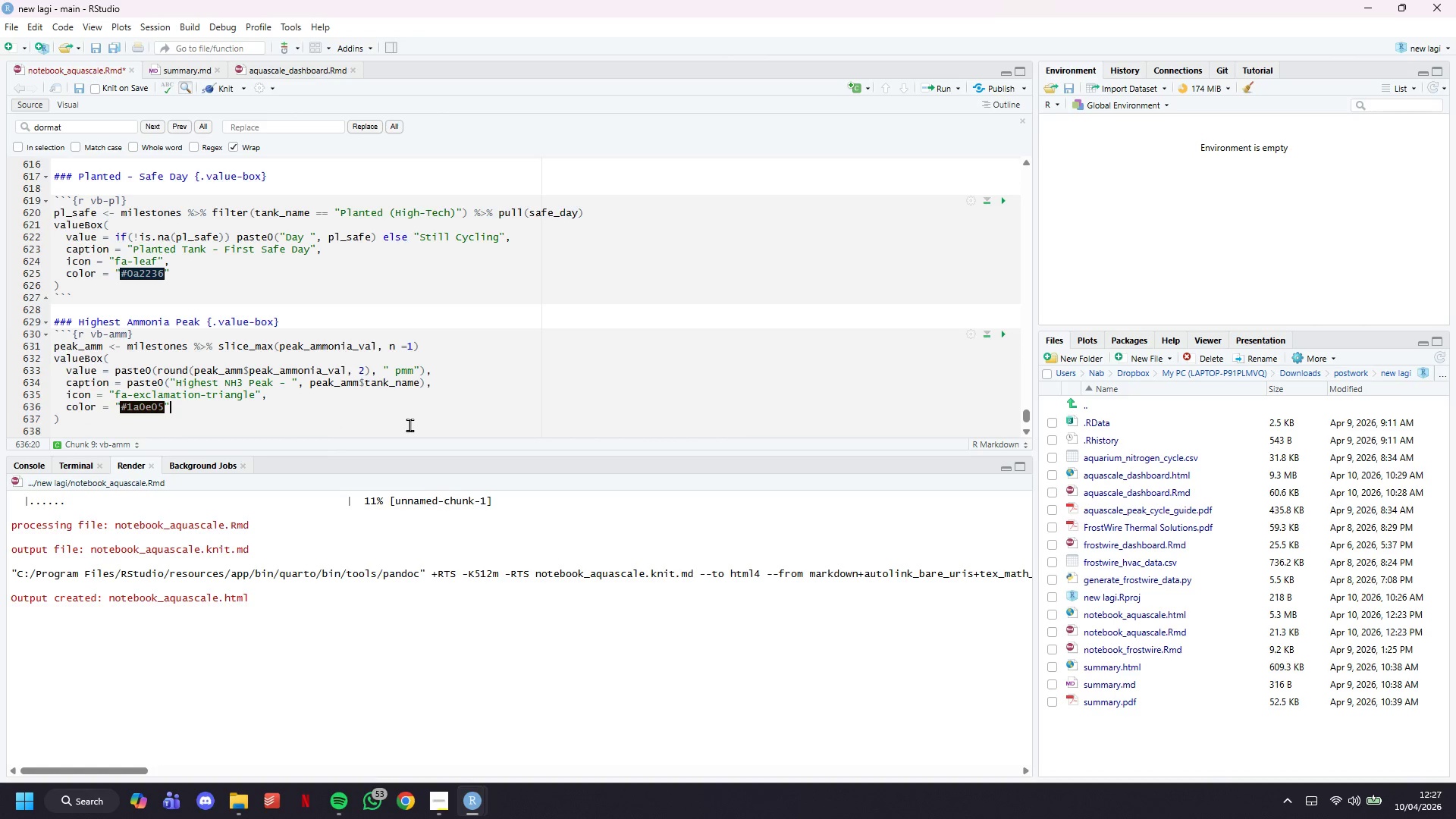 
key(Backspace)
 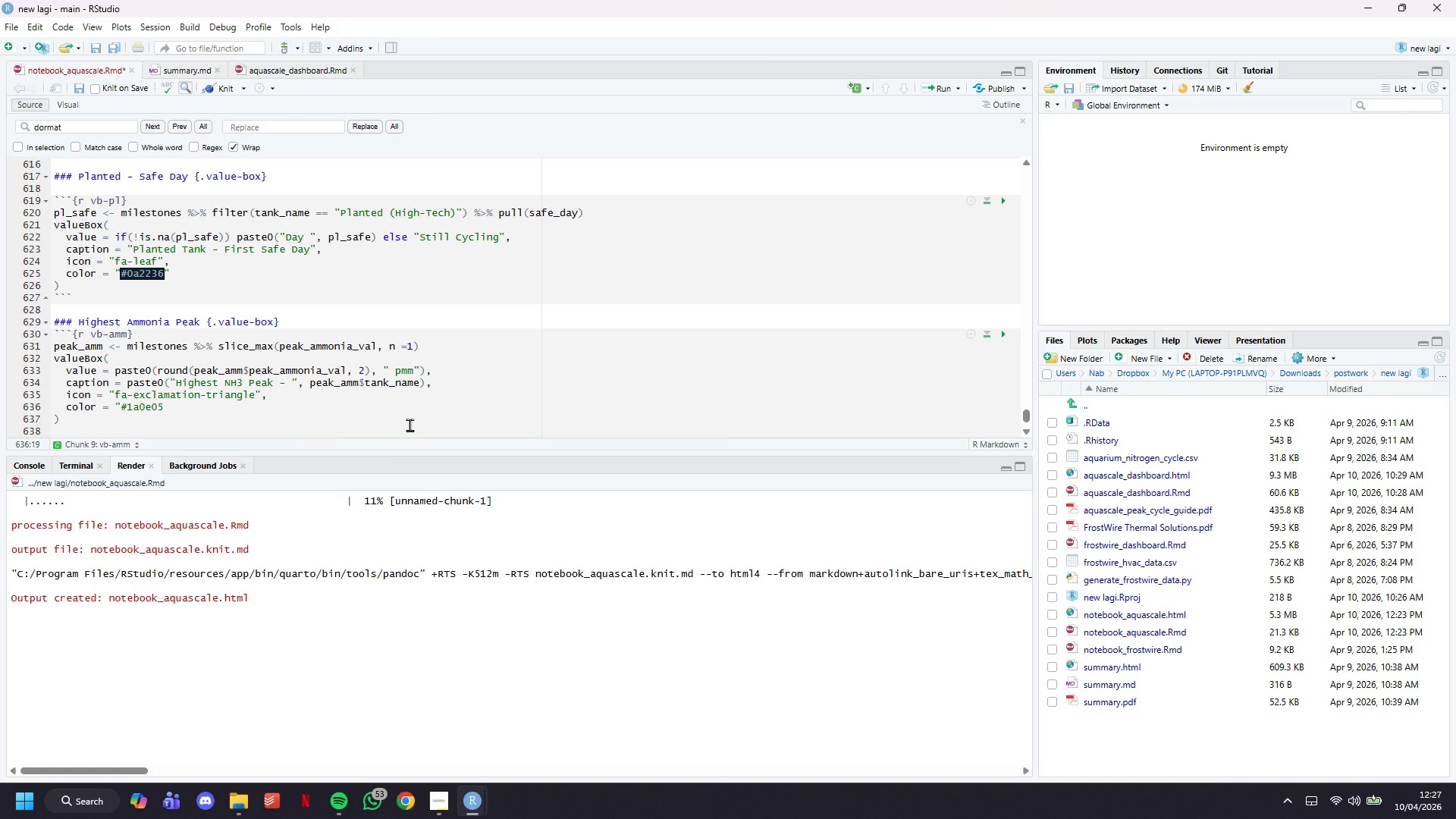 
key(Shift+ShiftLeft)
 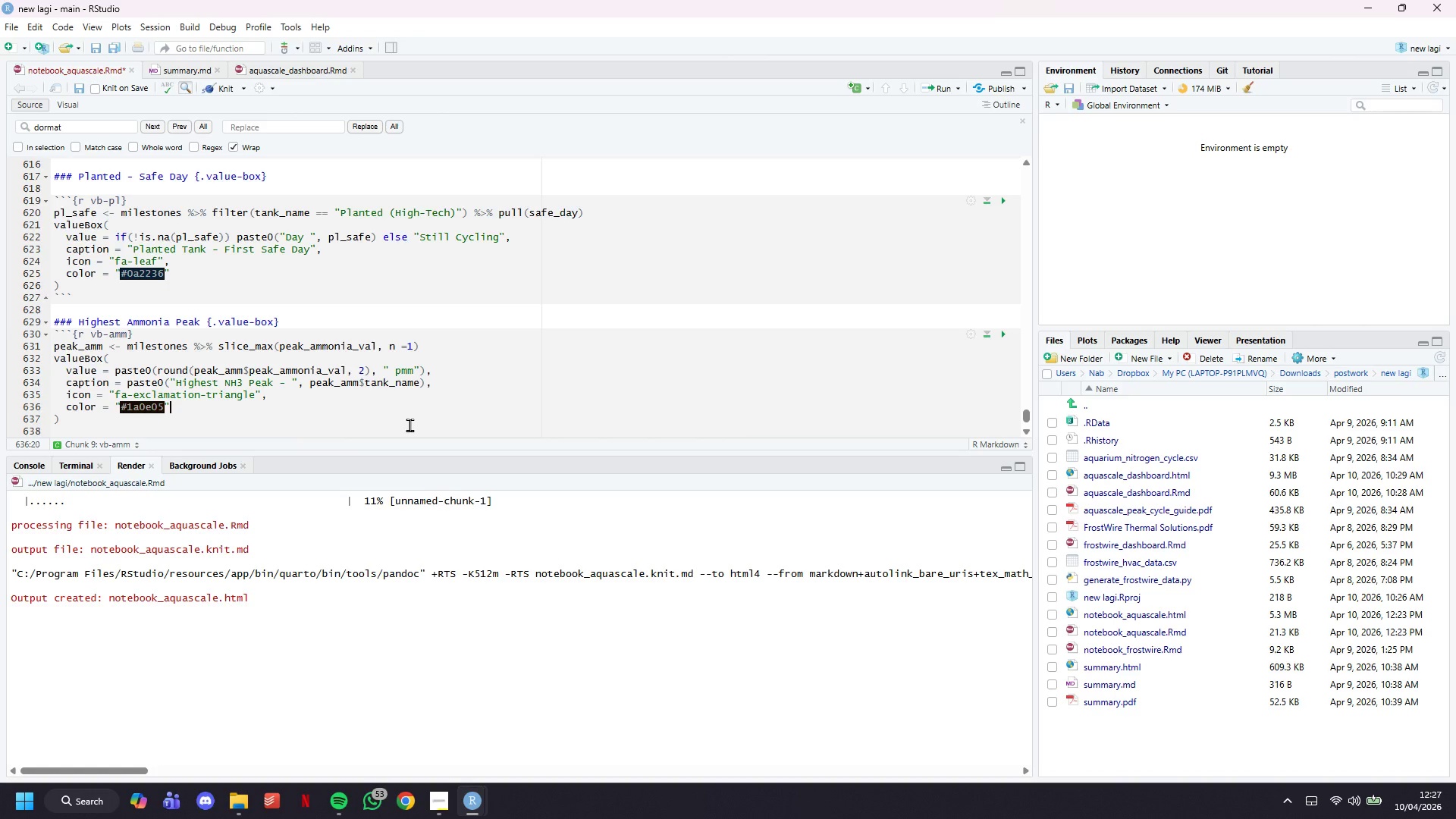 
key(Shift+Quote)
 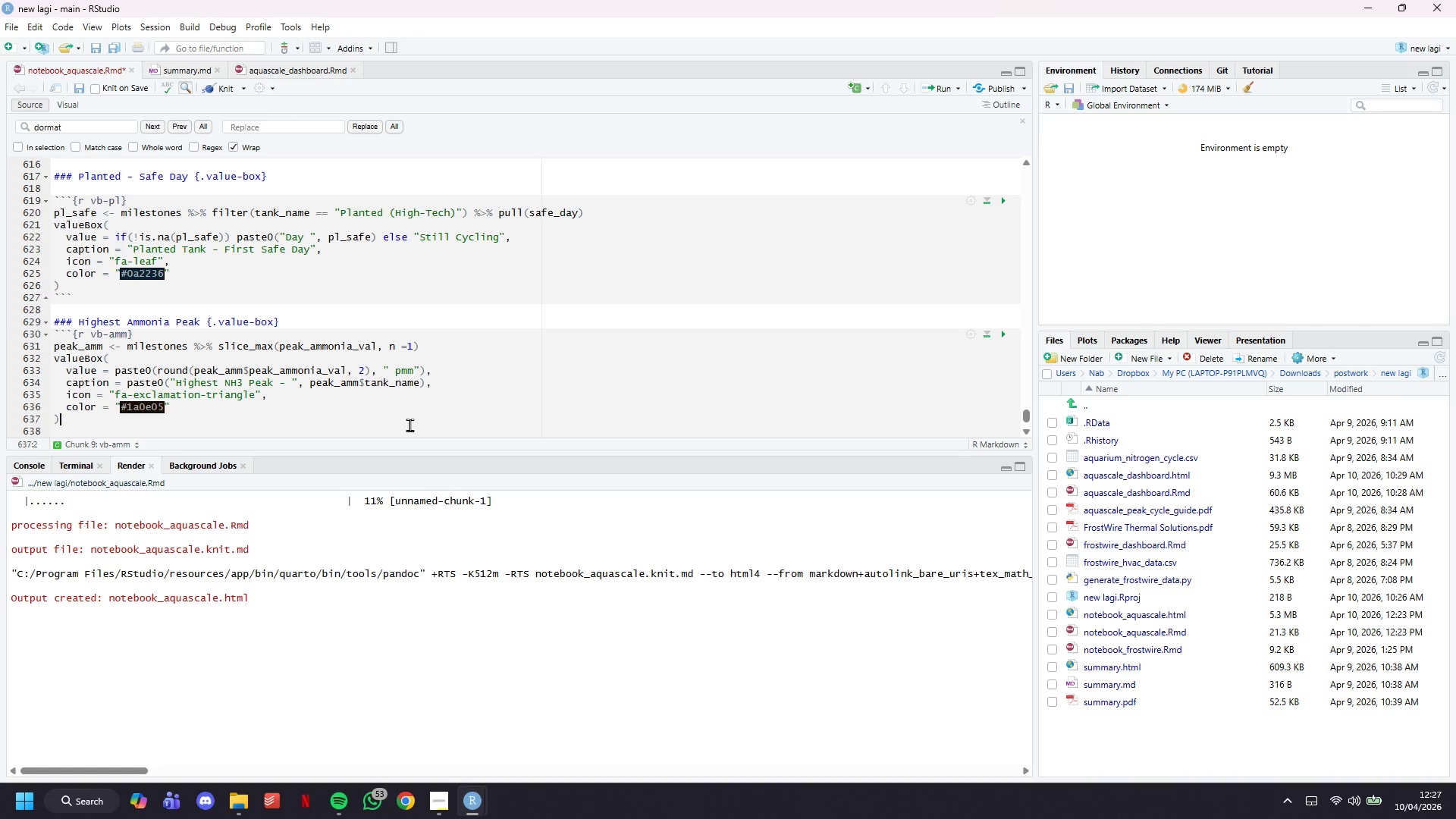 
key(ArrowDown)
 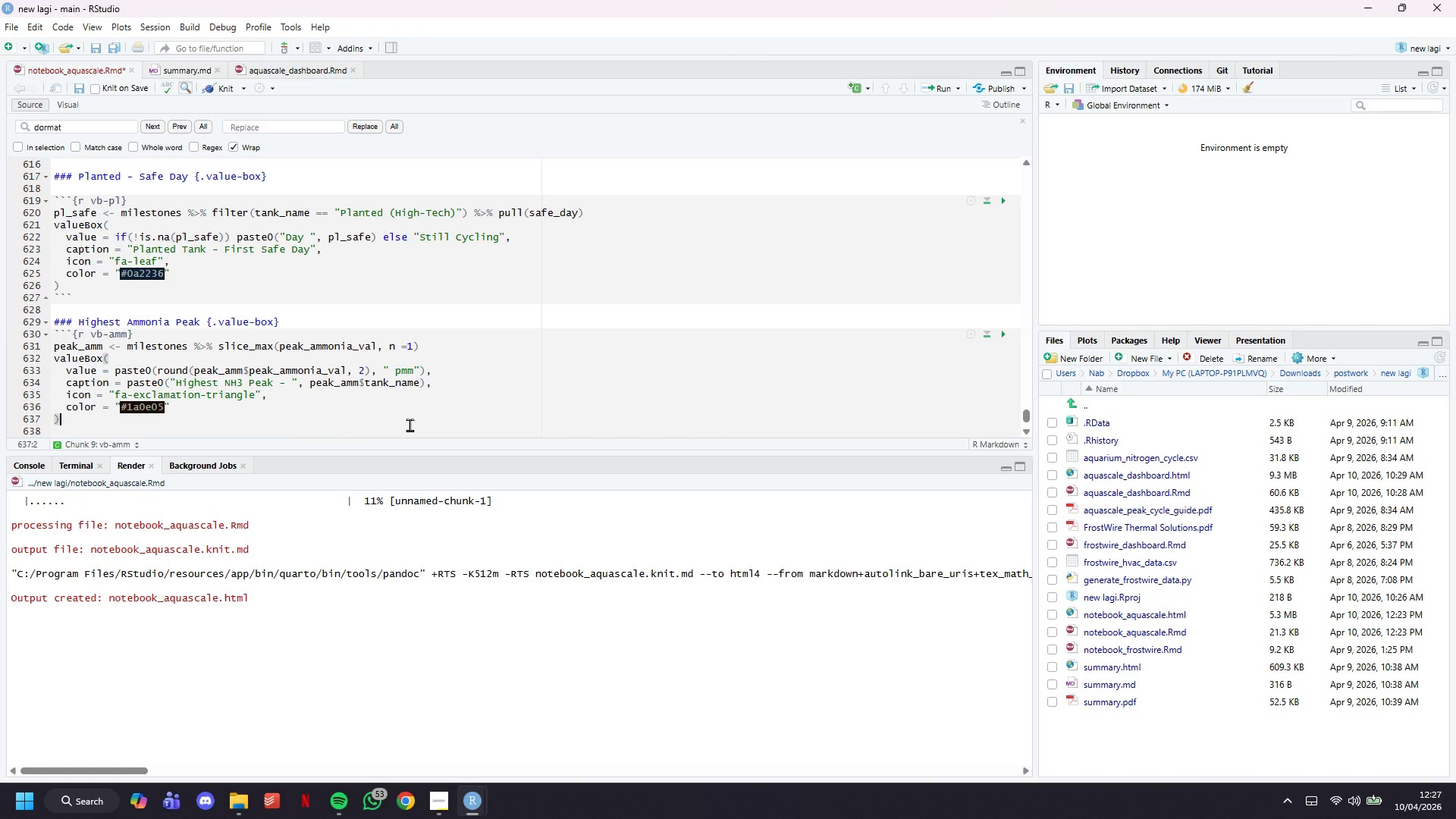 
key(ArrowDown)
 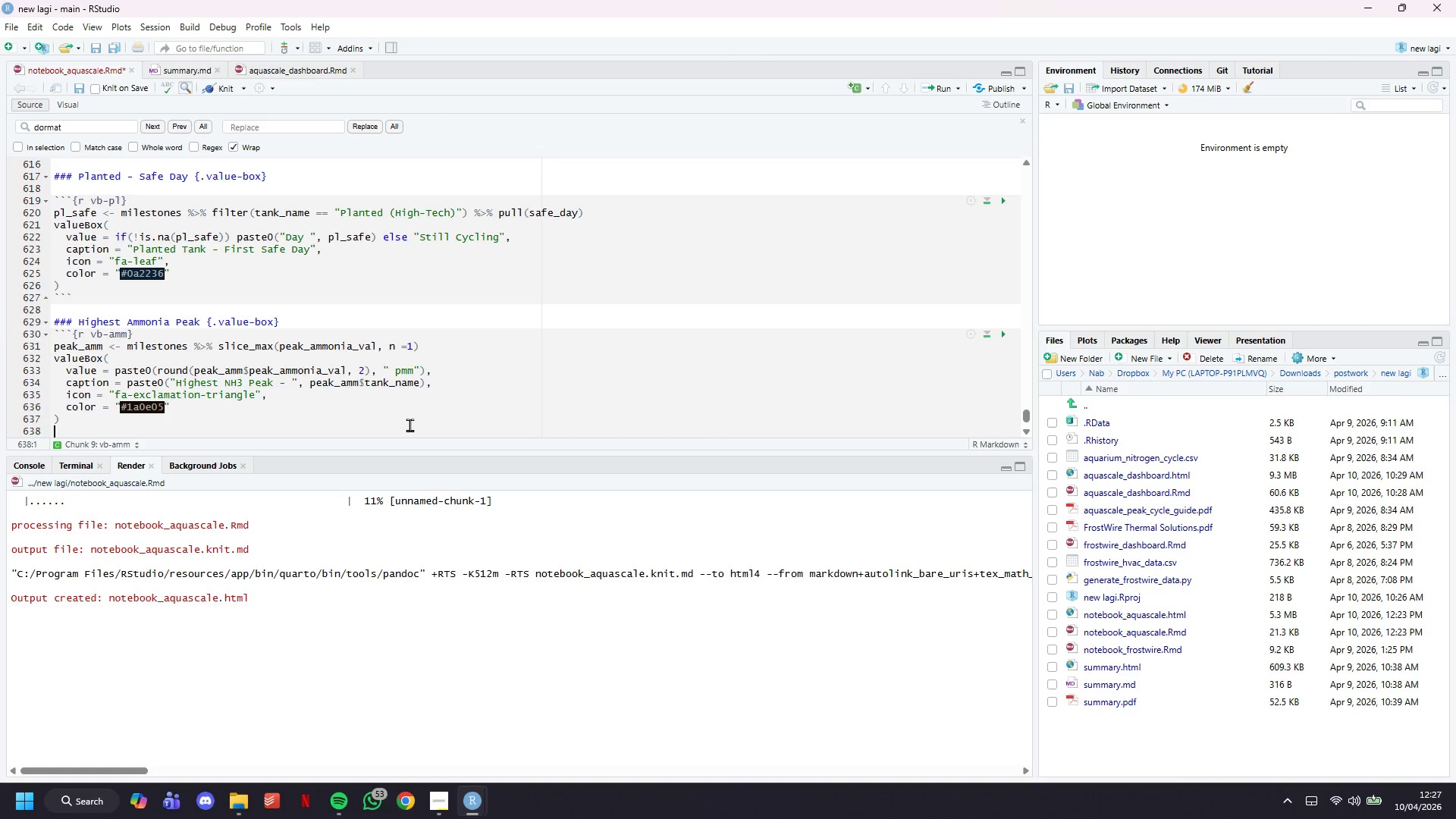 
key(ArrowDown)
 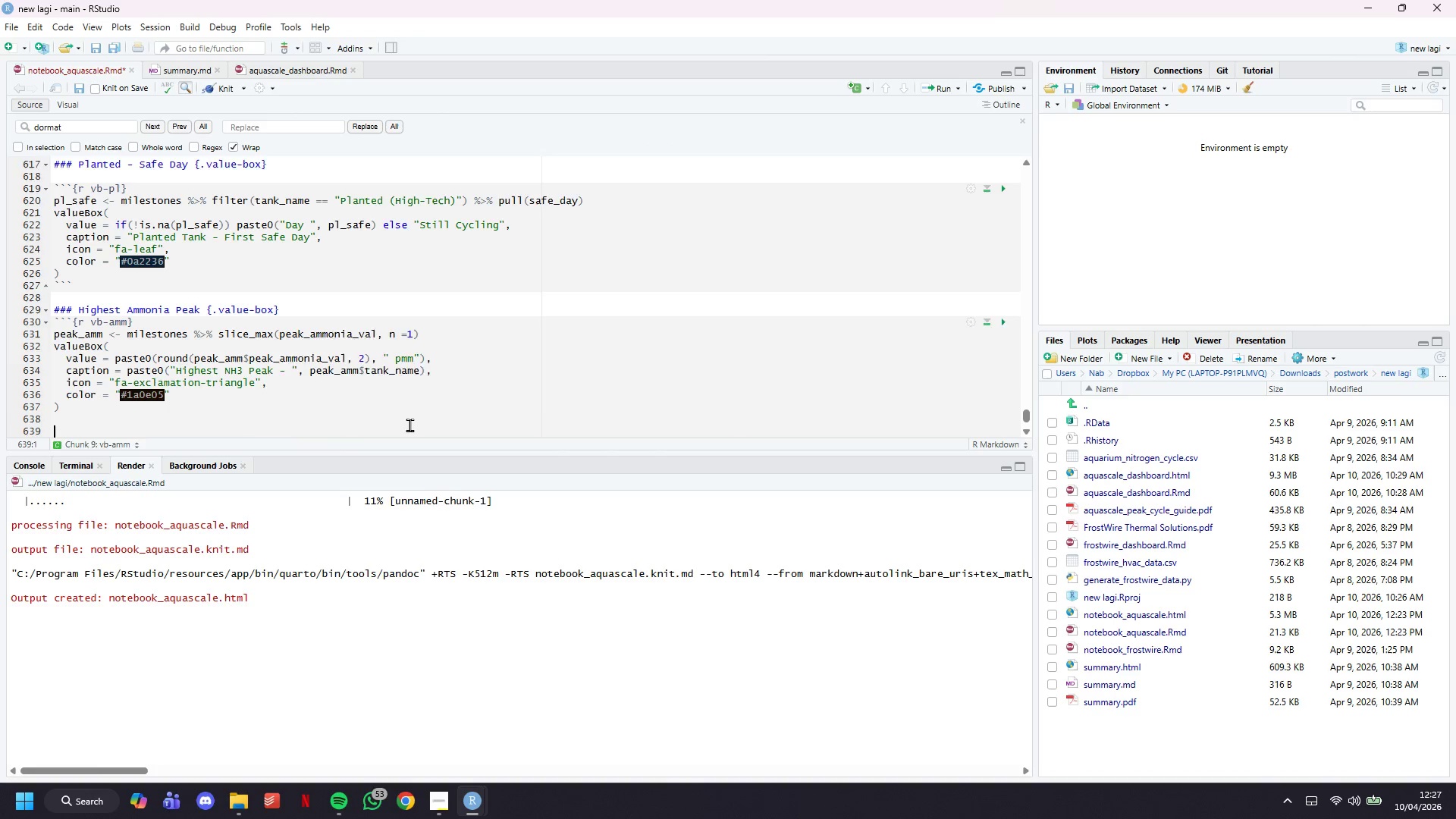 
key(ArrowDown)
 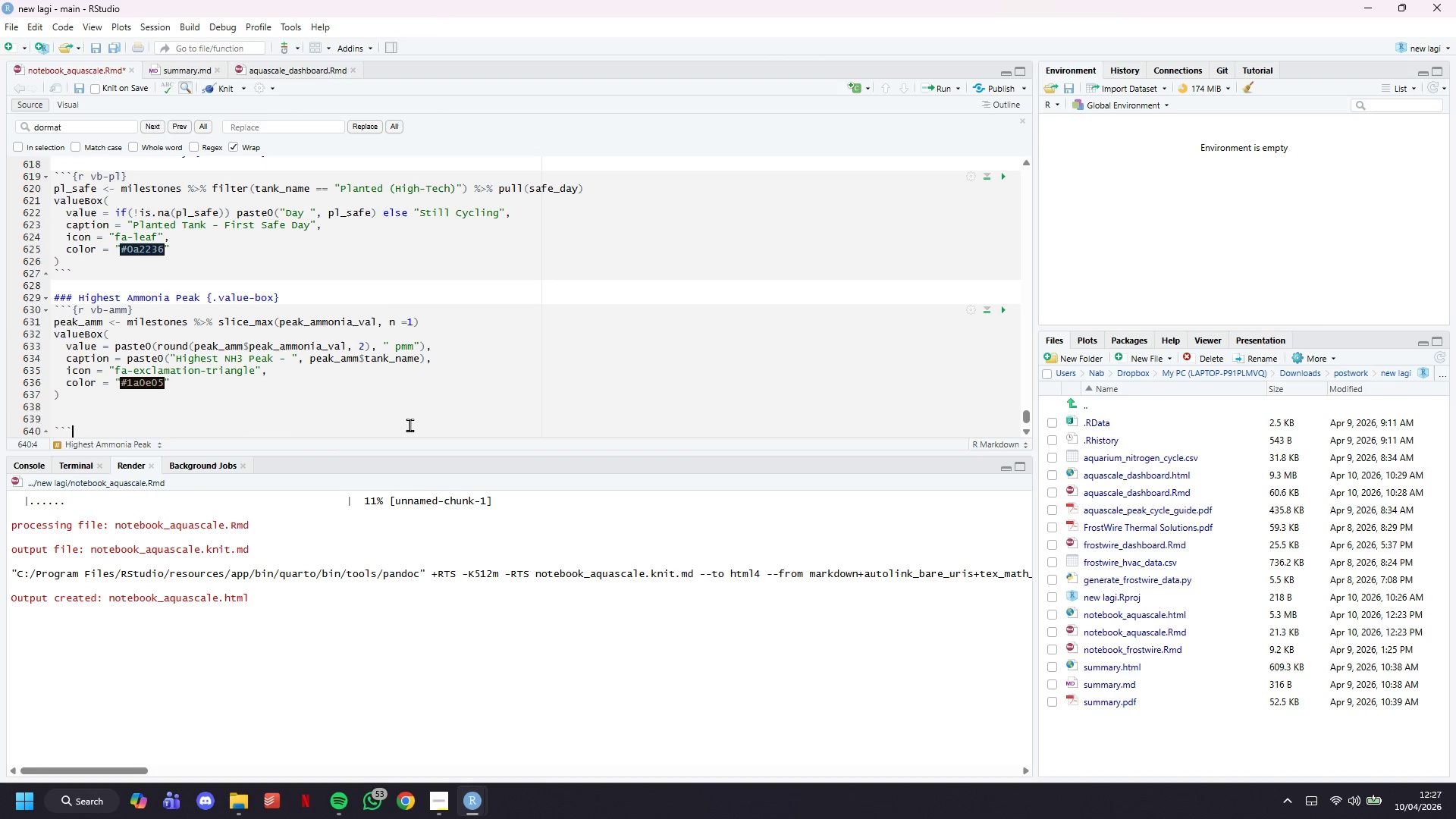 
key(ArrowUp)
 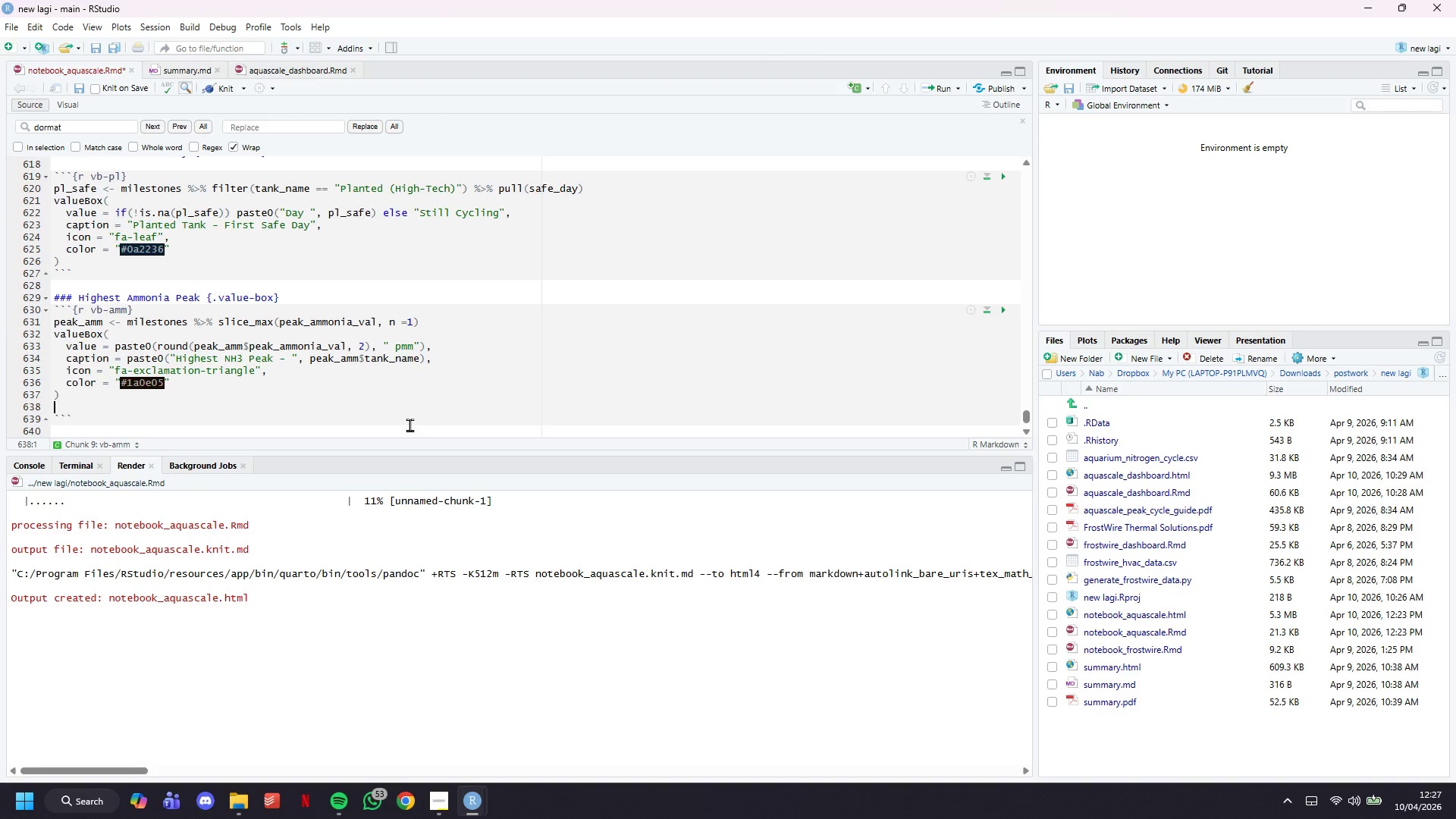 
key(Backspace)
 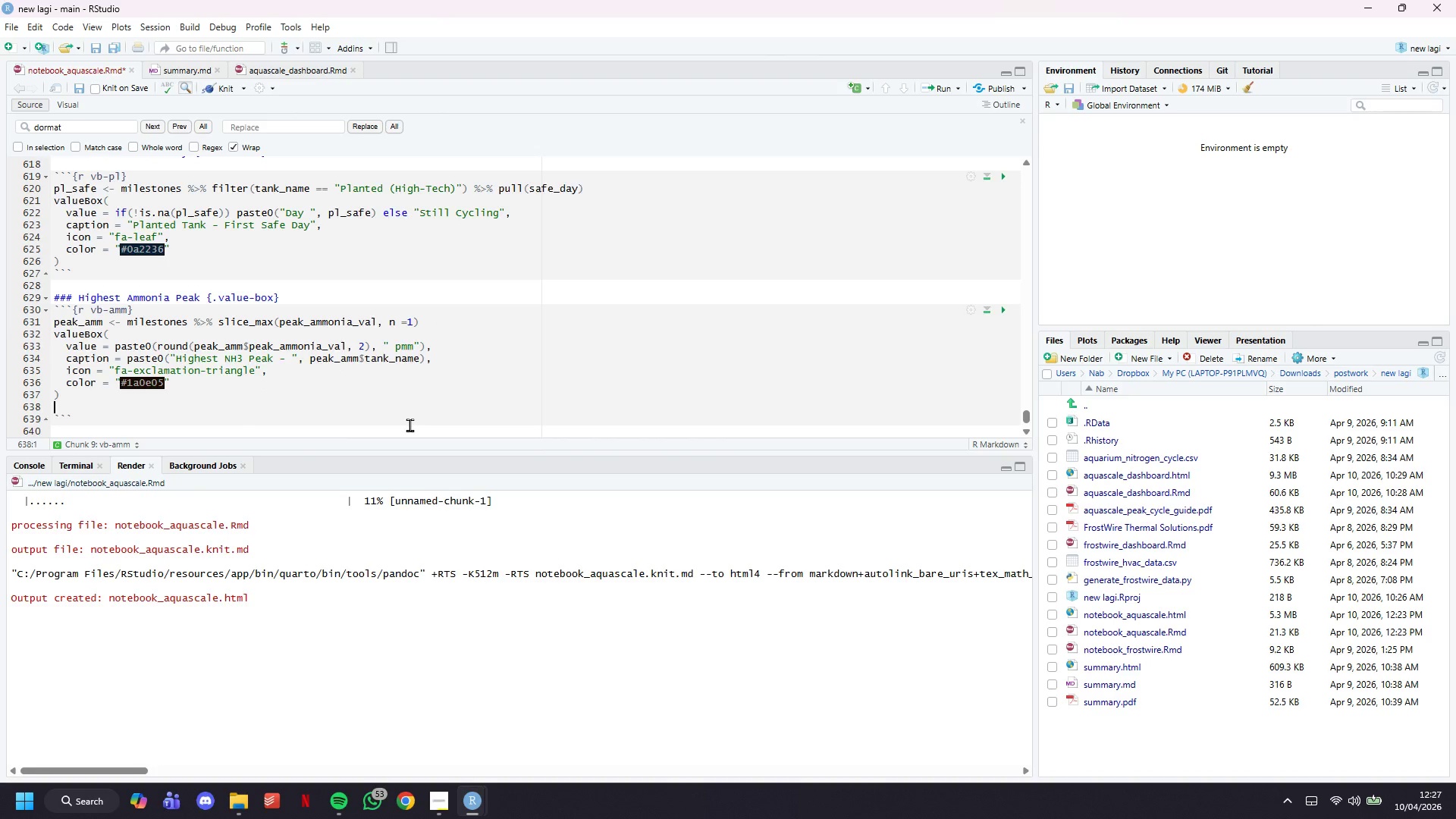 
key(Backspace)
 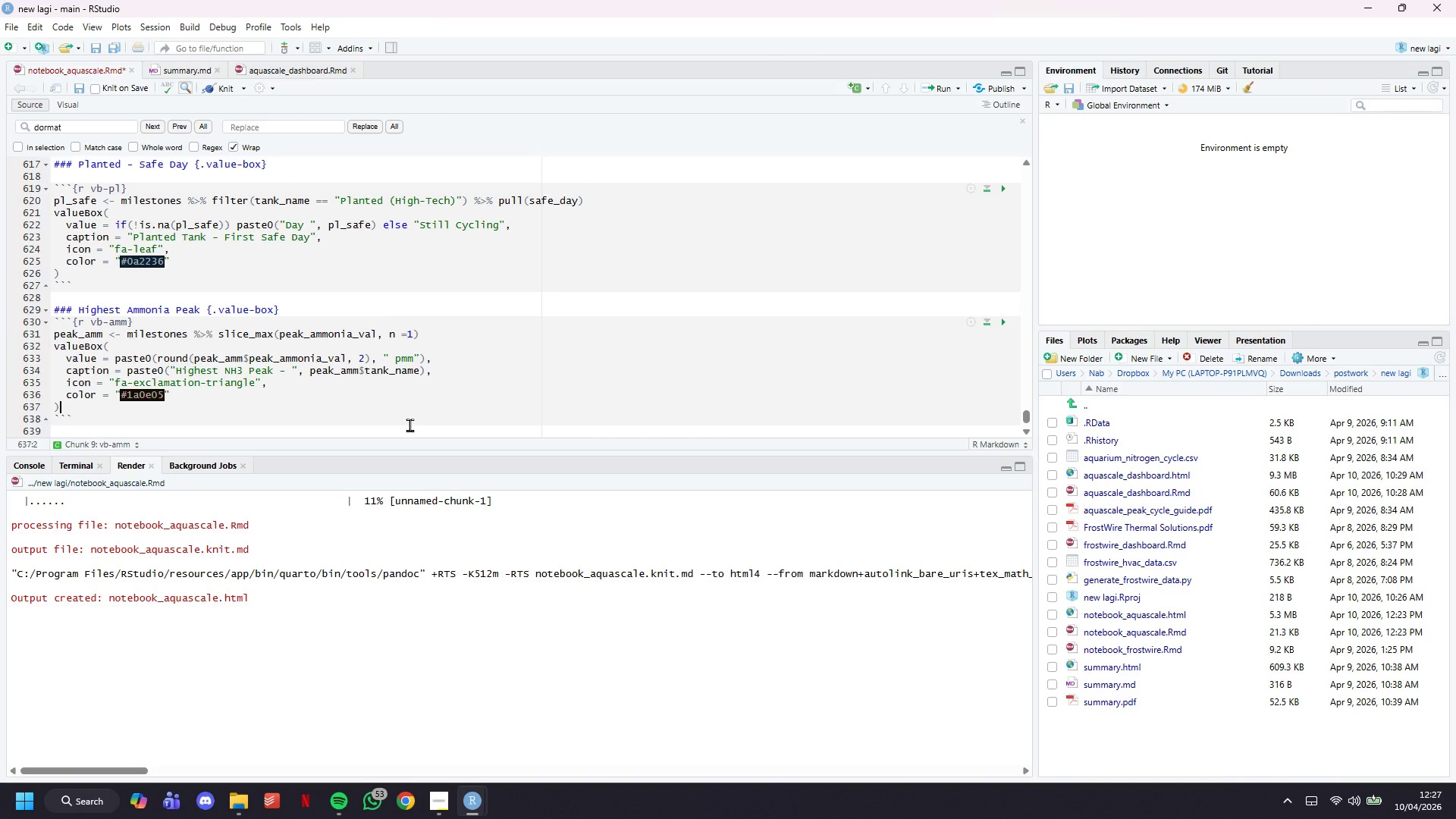 
key(Control+S)
 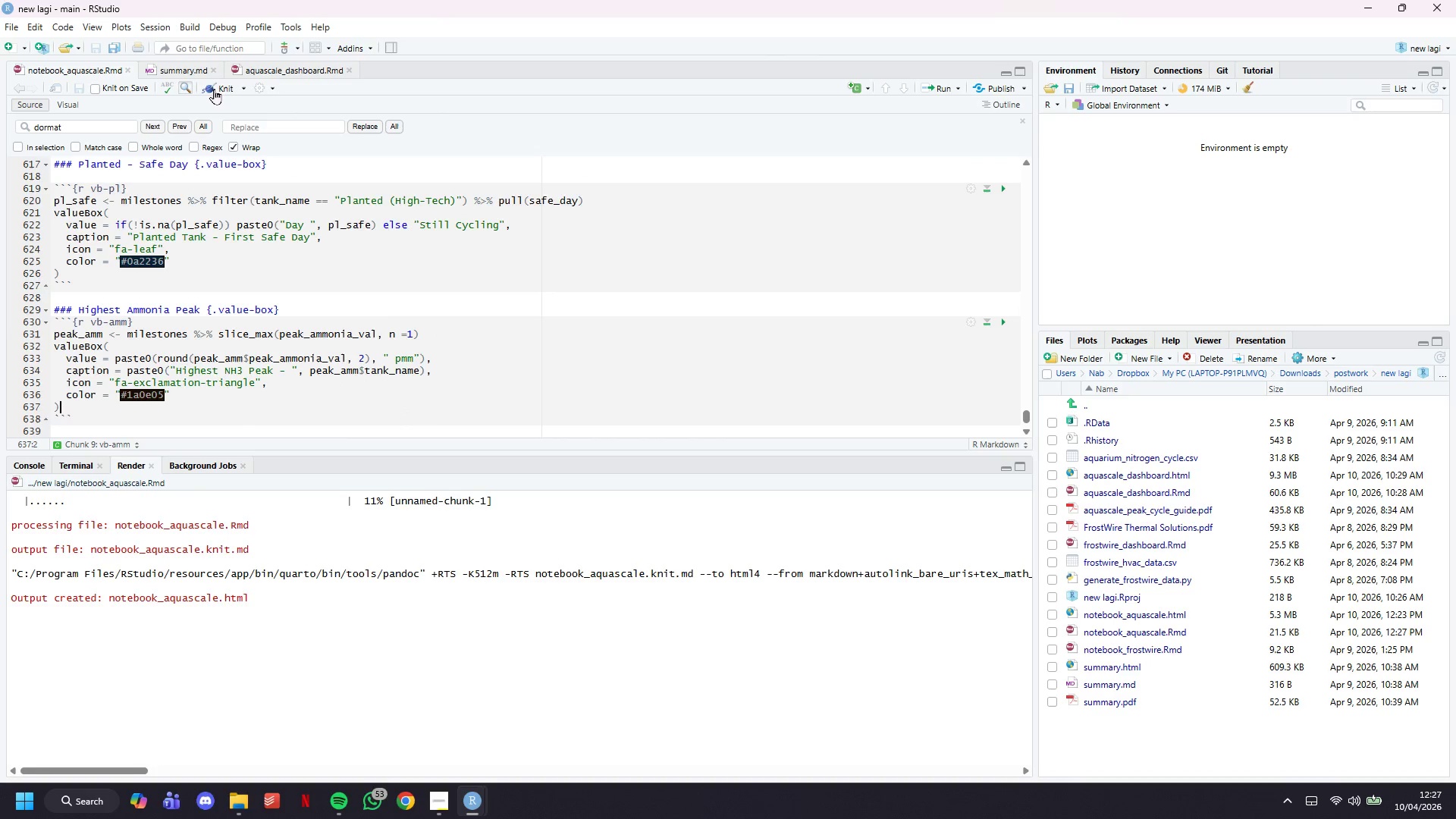 
left_click([213, 88])
 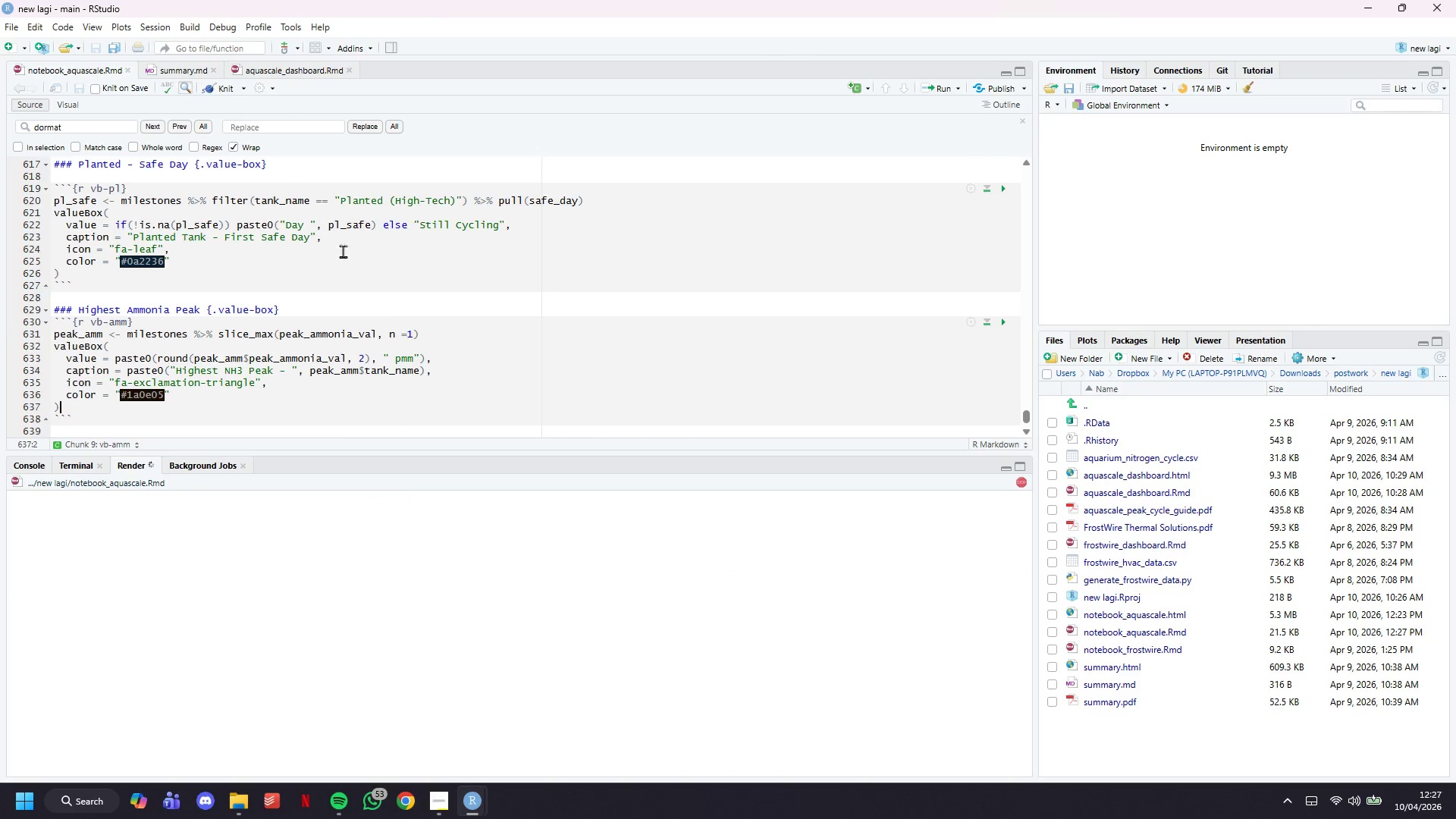 
scroll: coordinate [352, 272], scroll_direction: down, amount: 8.0
 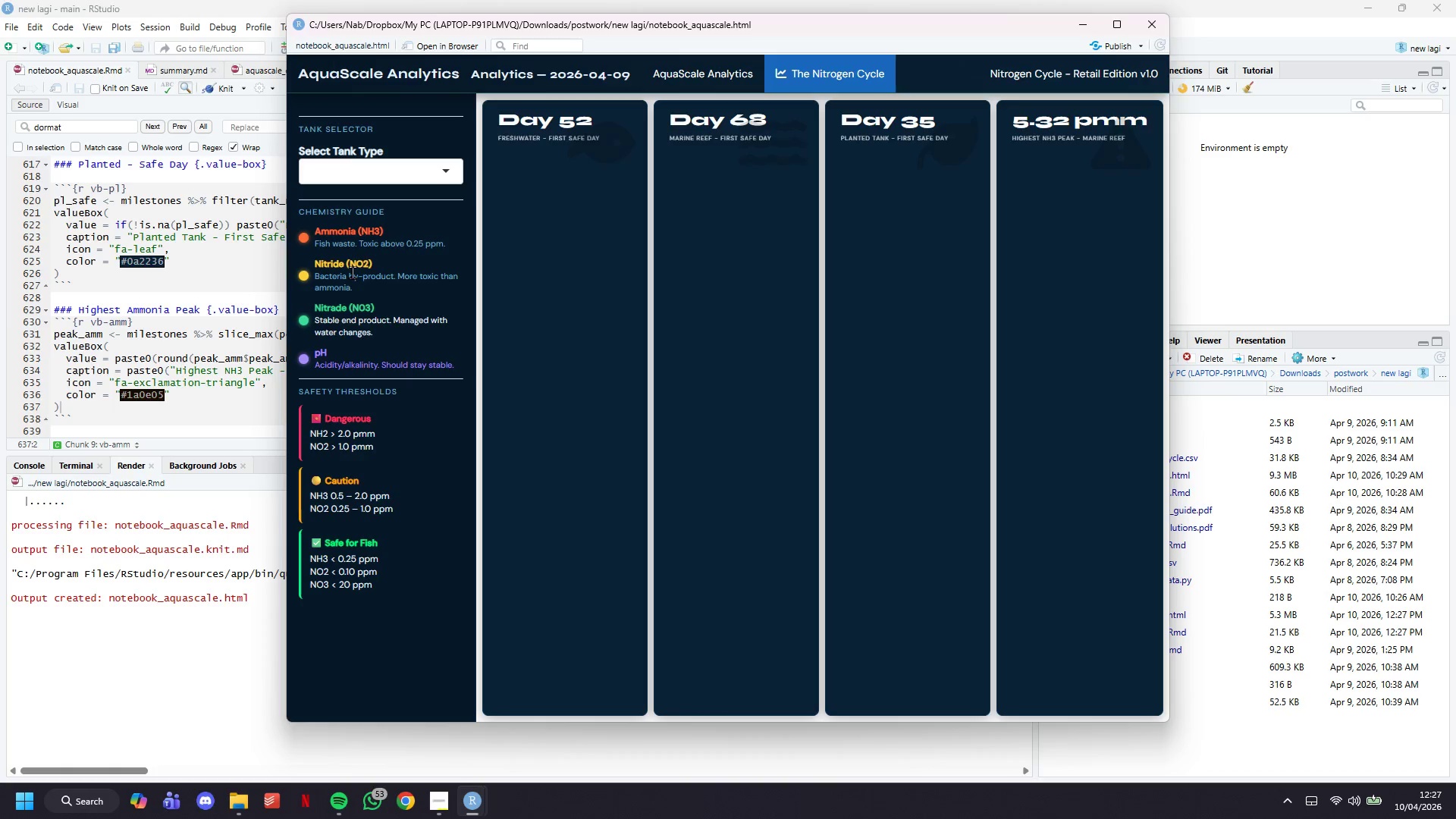 
wait(15.66)
 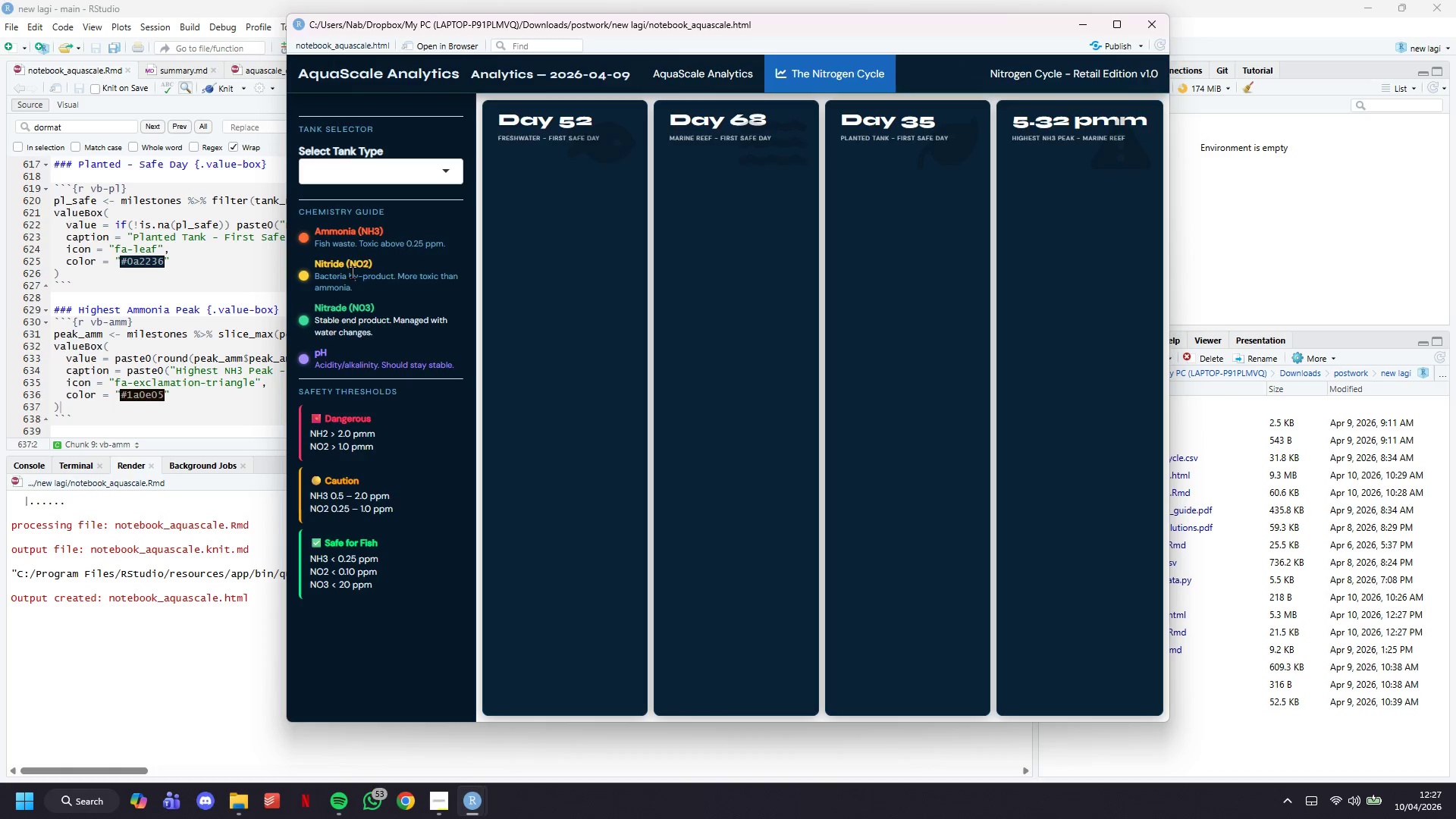 
left_click([143, 393])
 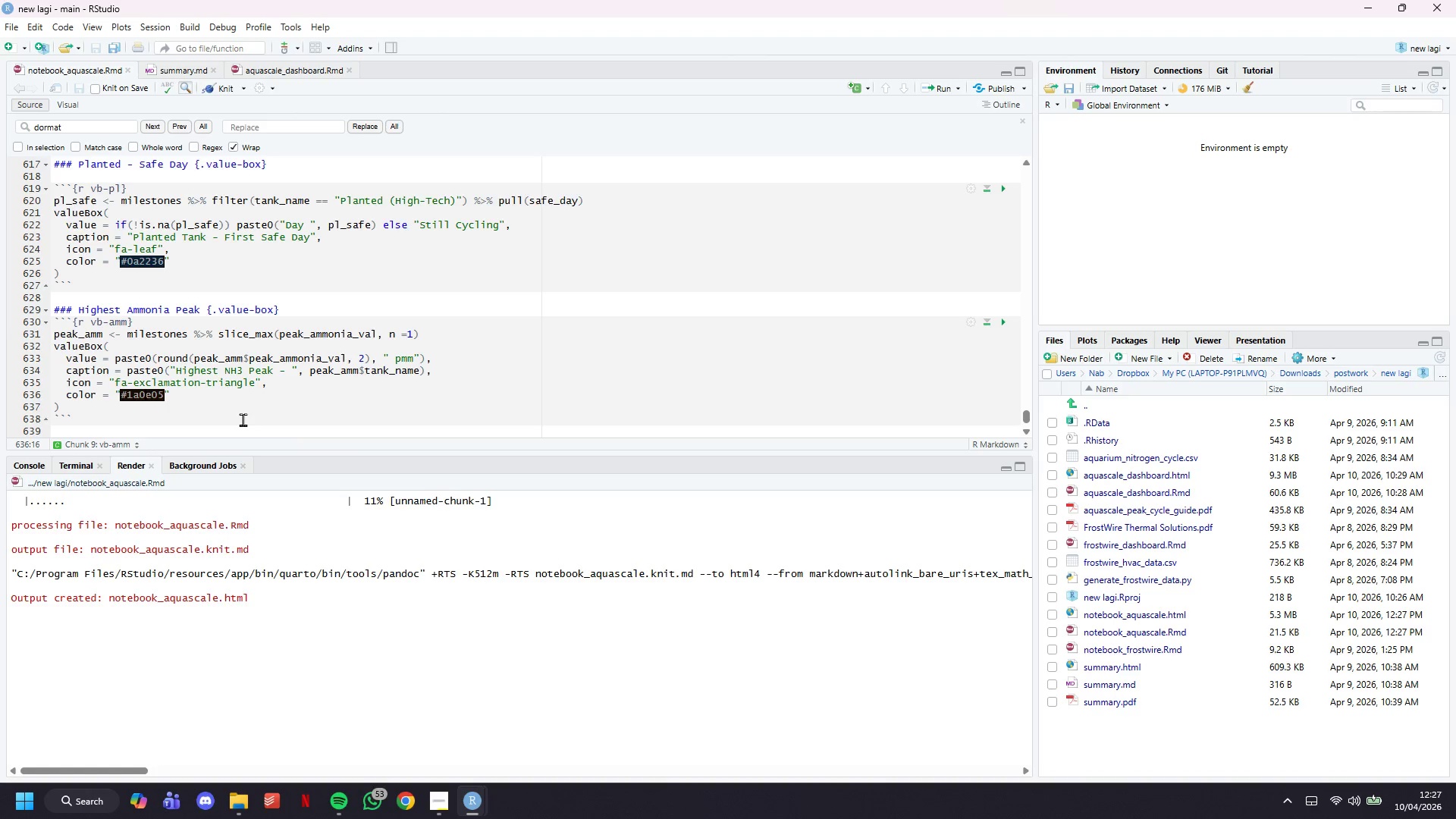 
wait(8.09)
 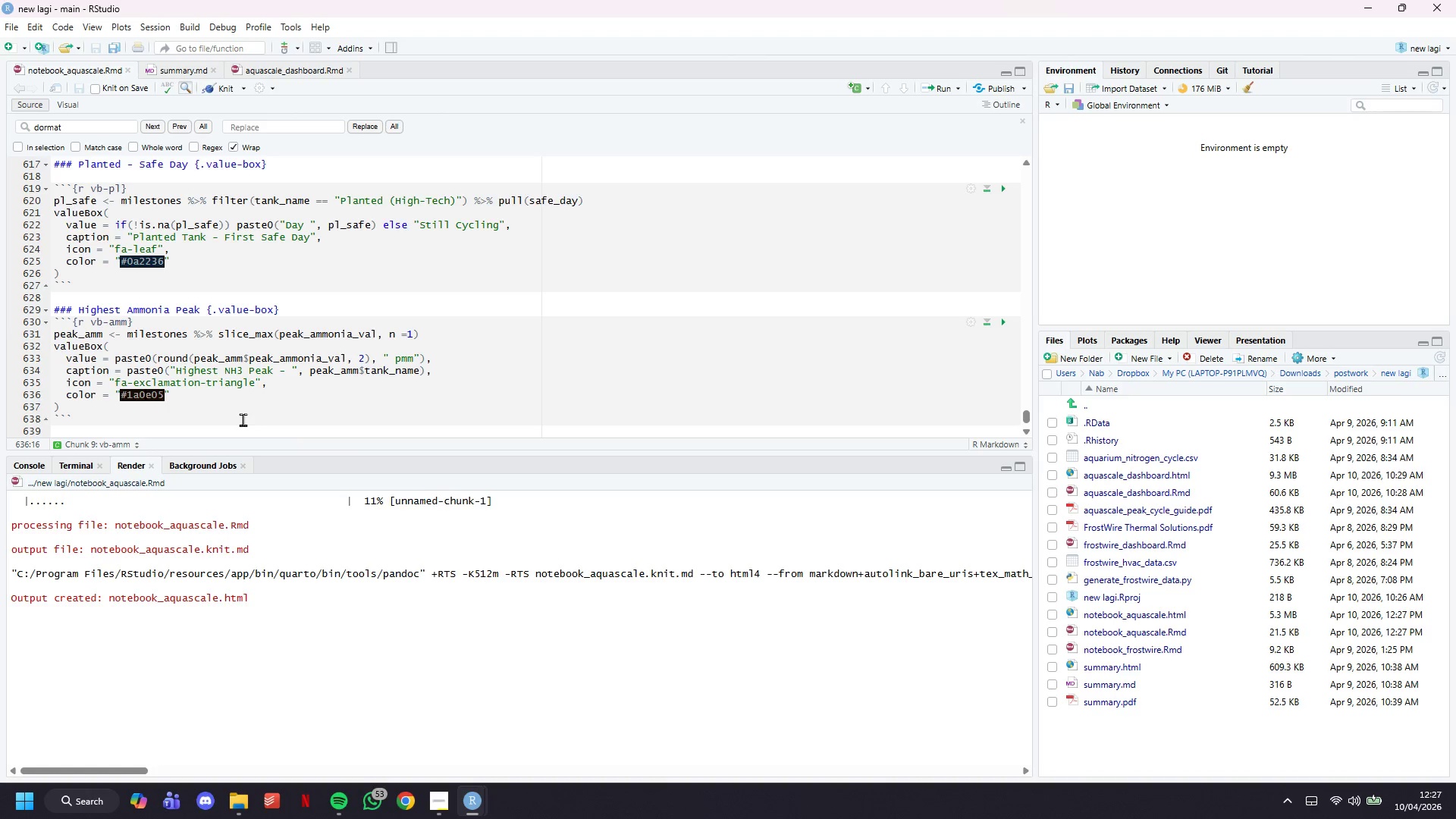 
left_click([506, 755])
 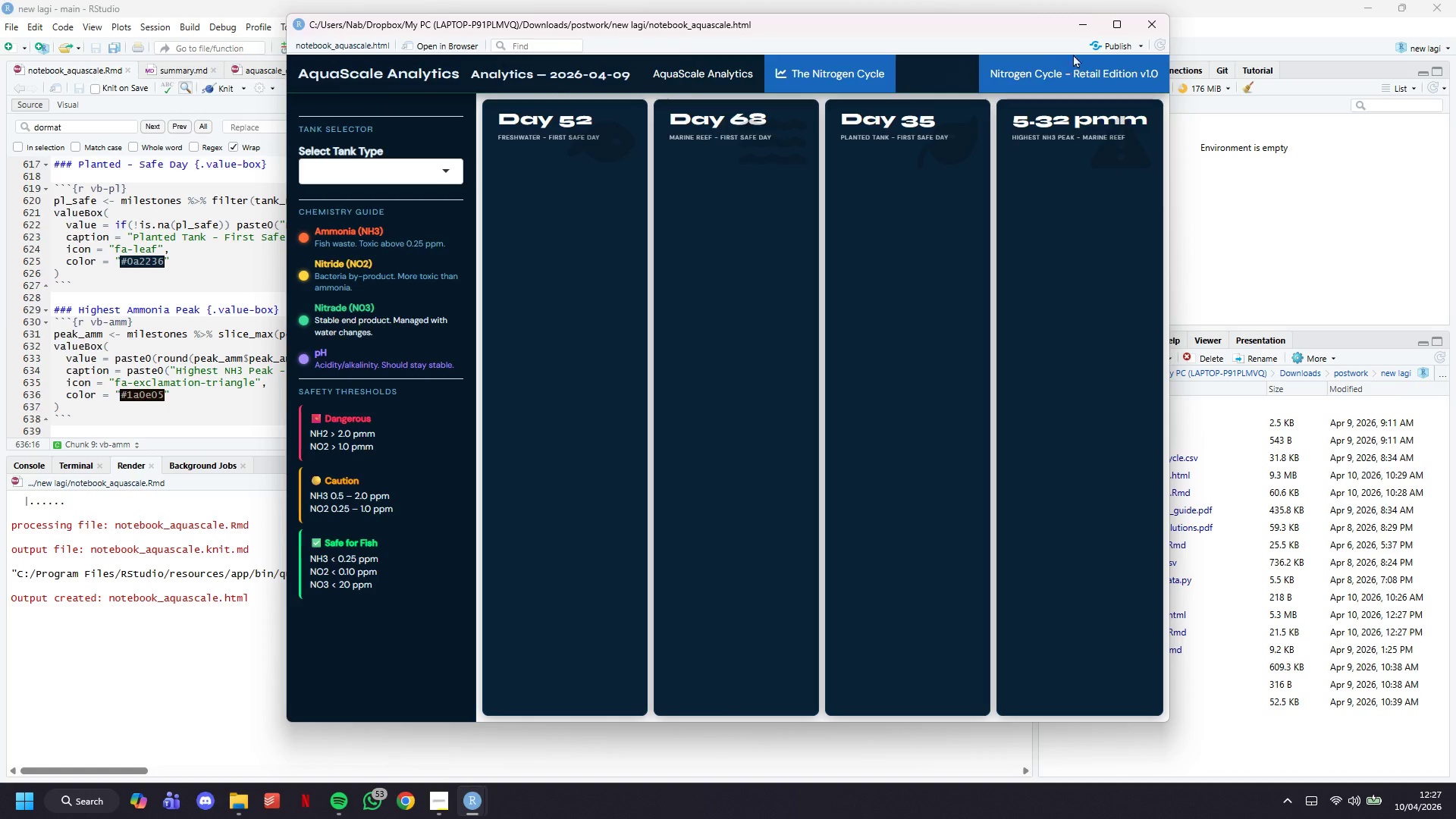 
left_click([1084, 24])
 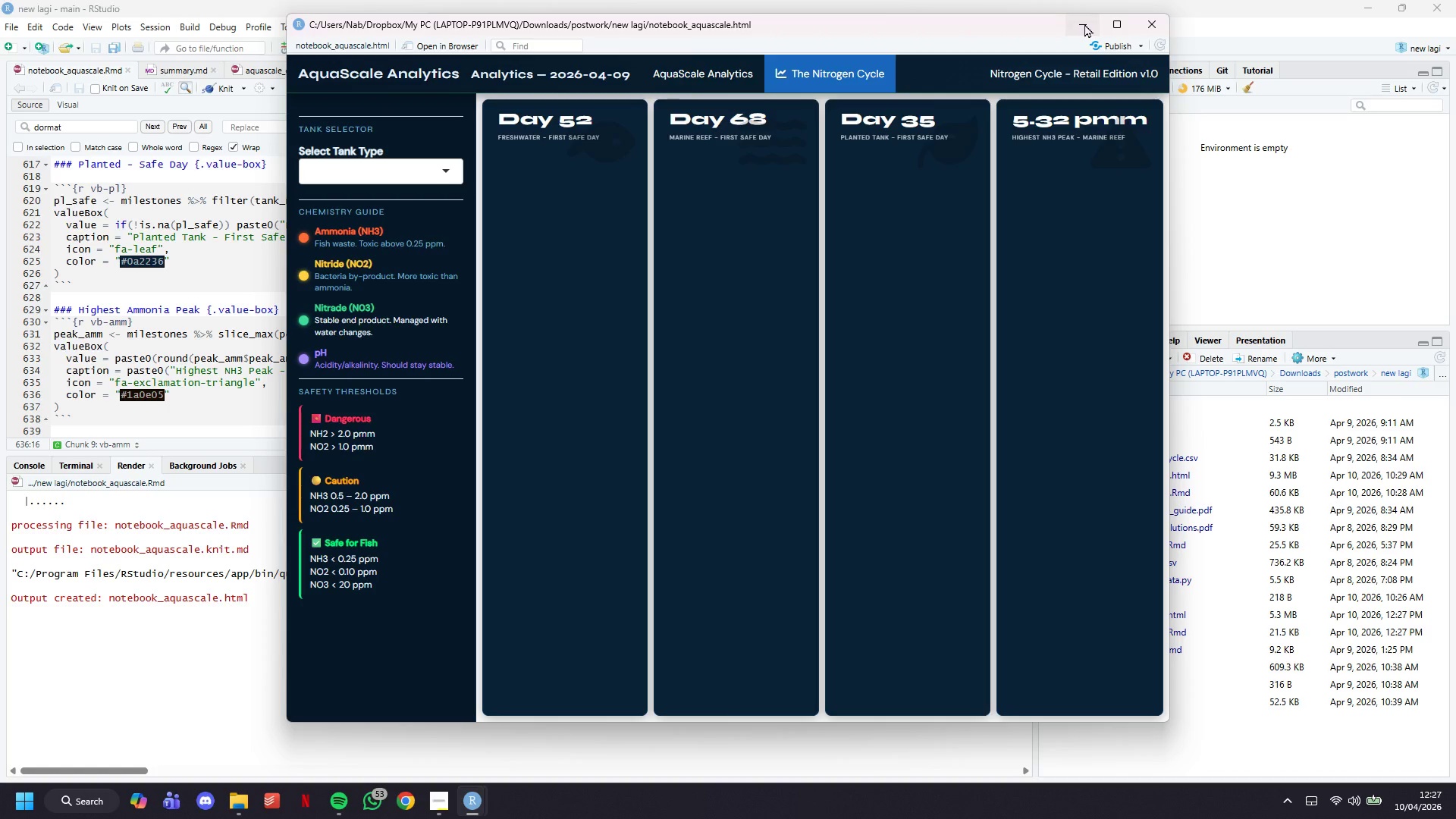 
left_click([413, 363])
 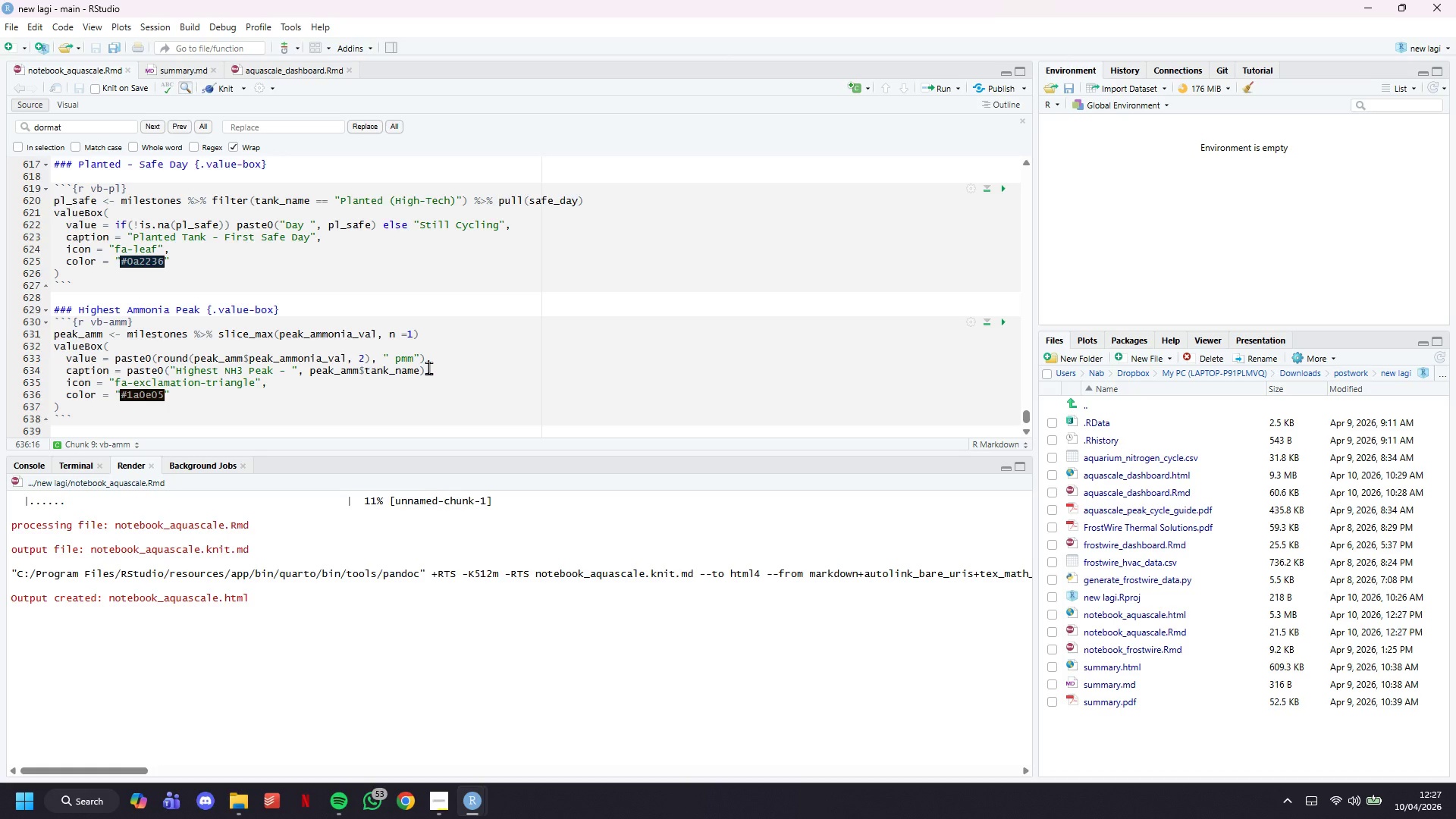 
key(ArrowLeft)
 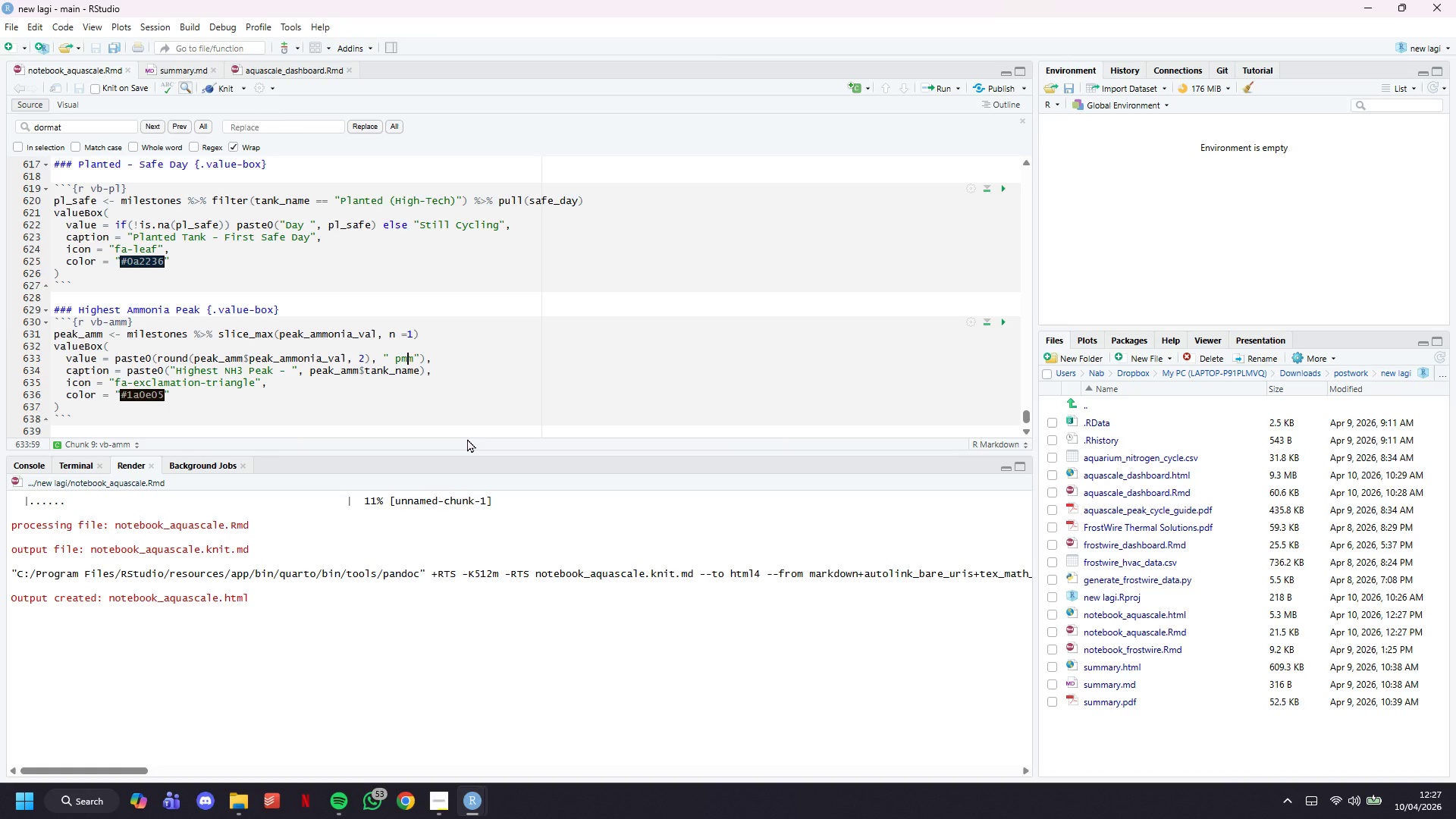 
key(Backspace)
 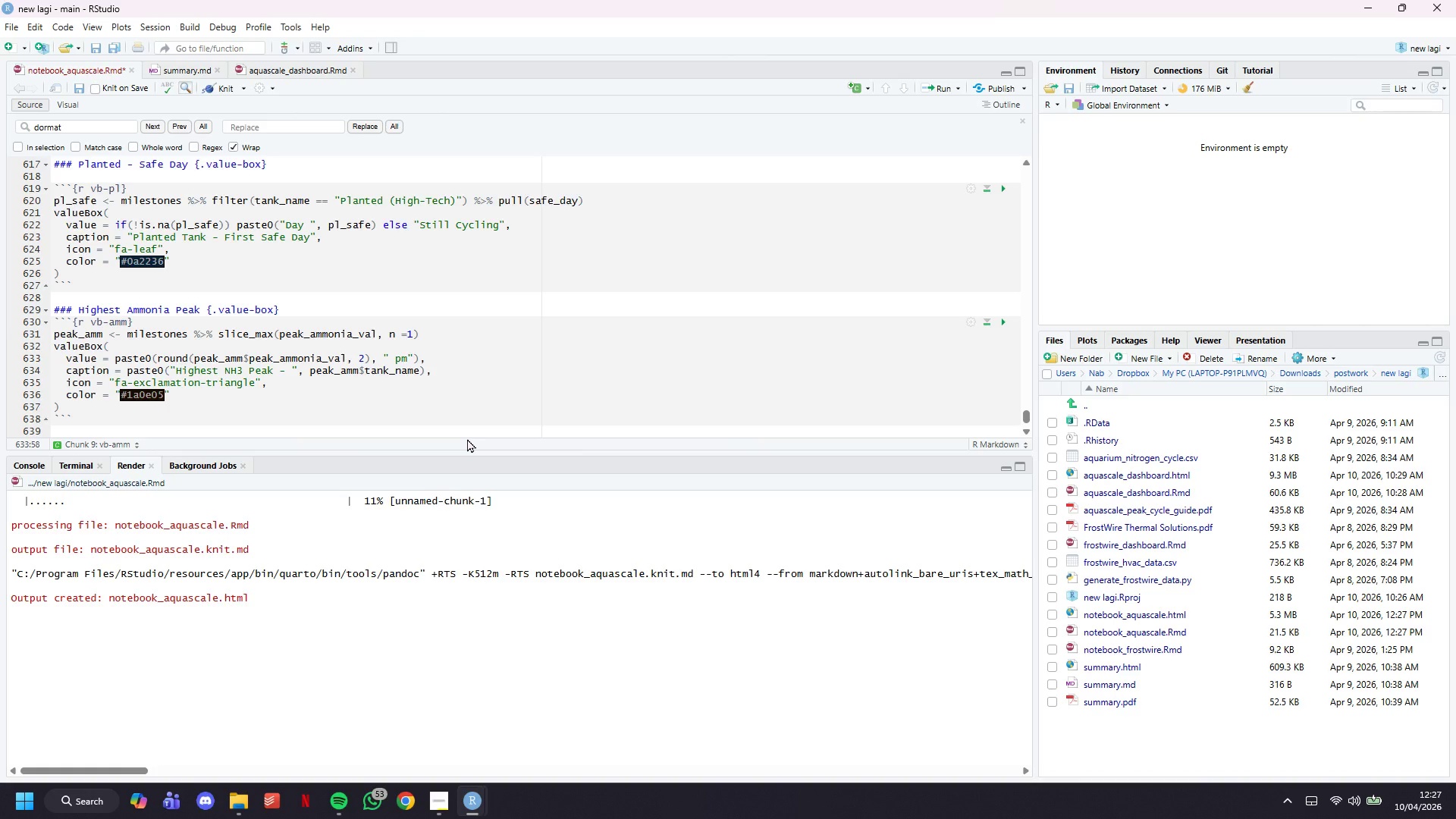 
key(P)
 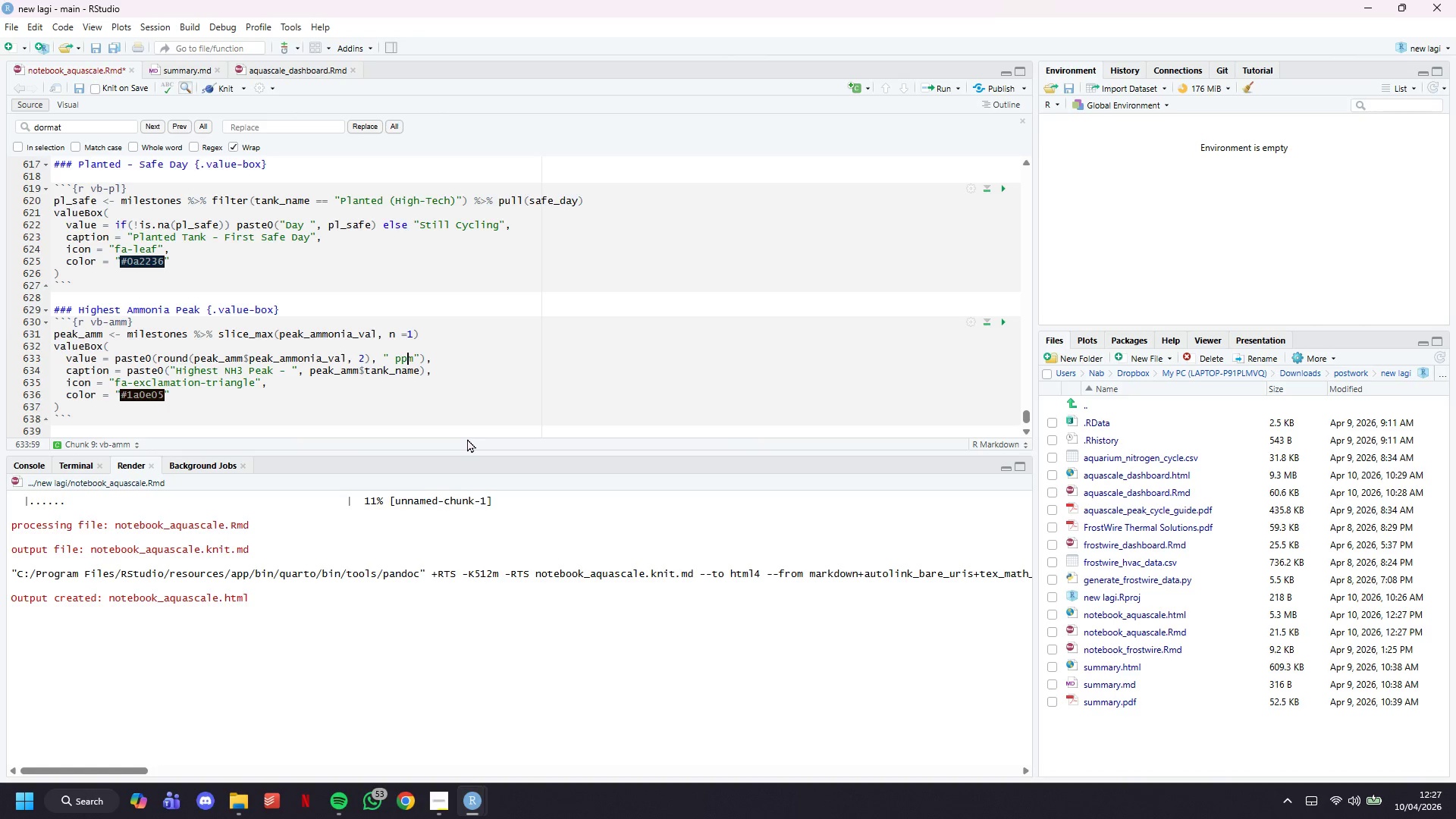 
key(Control+S)
 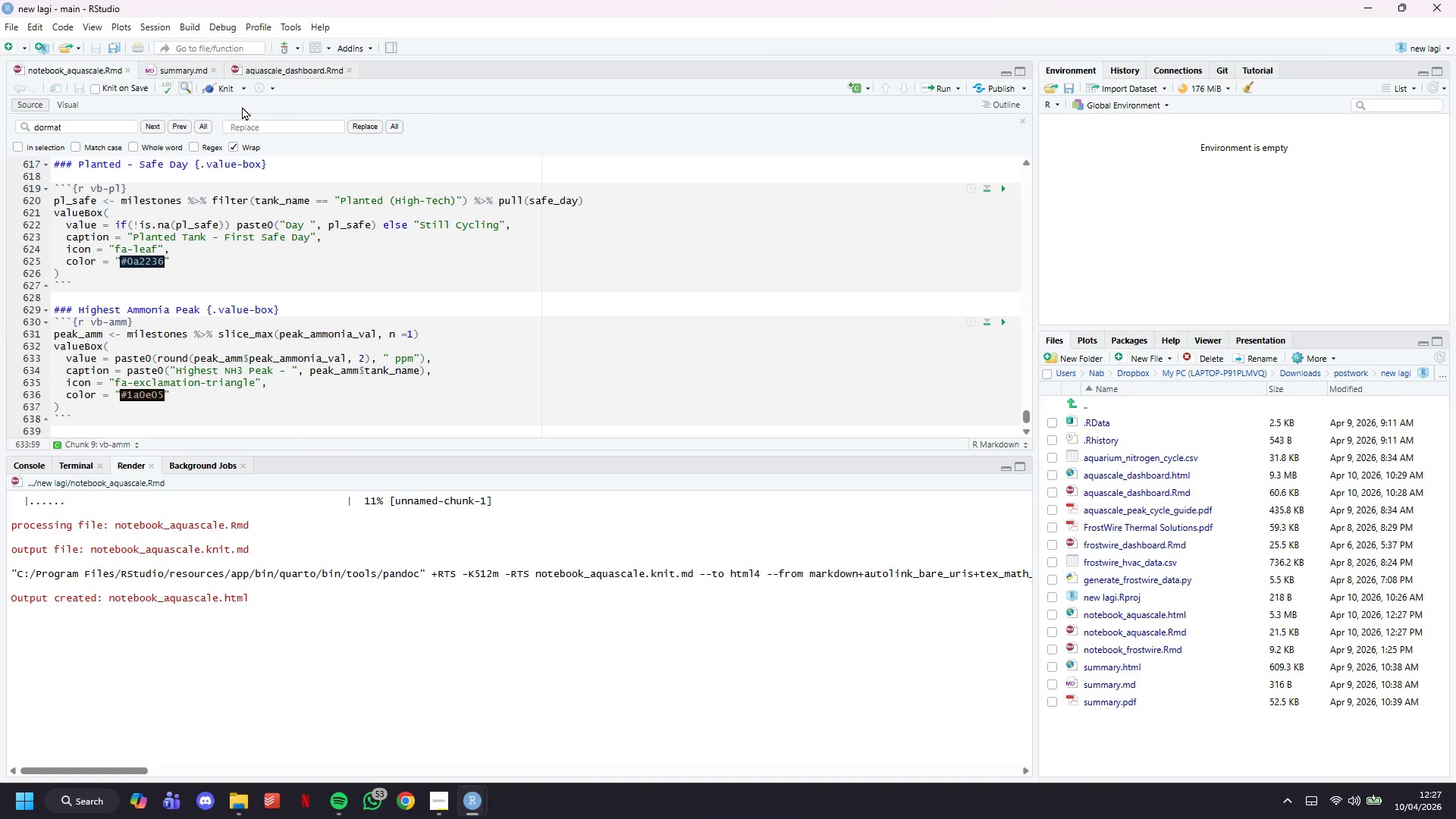 
left_click([225, 89])
 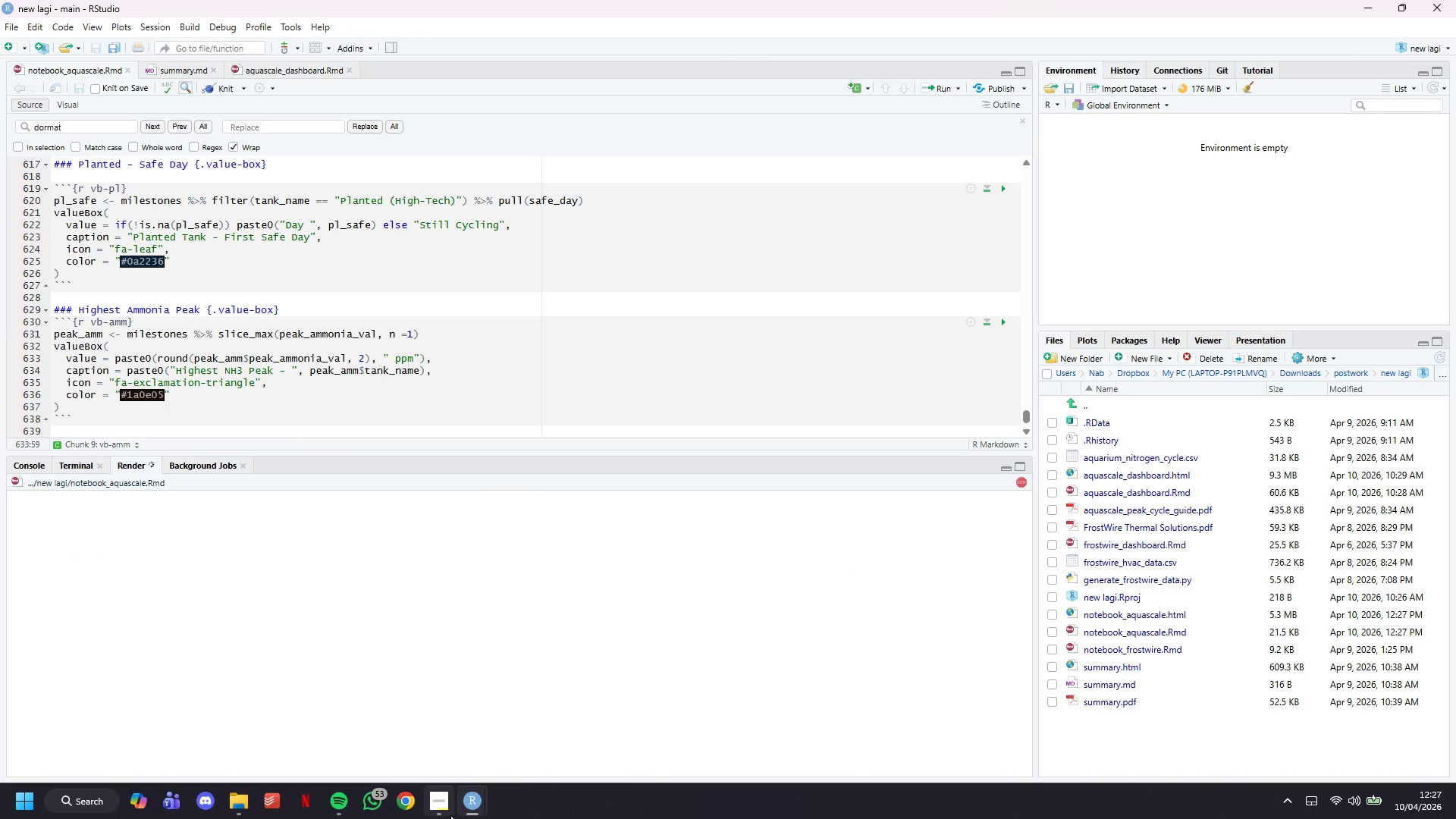 
left_click([438, 736])